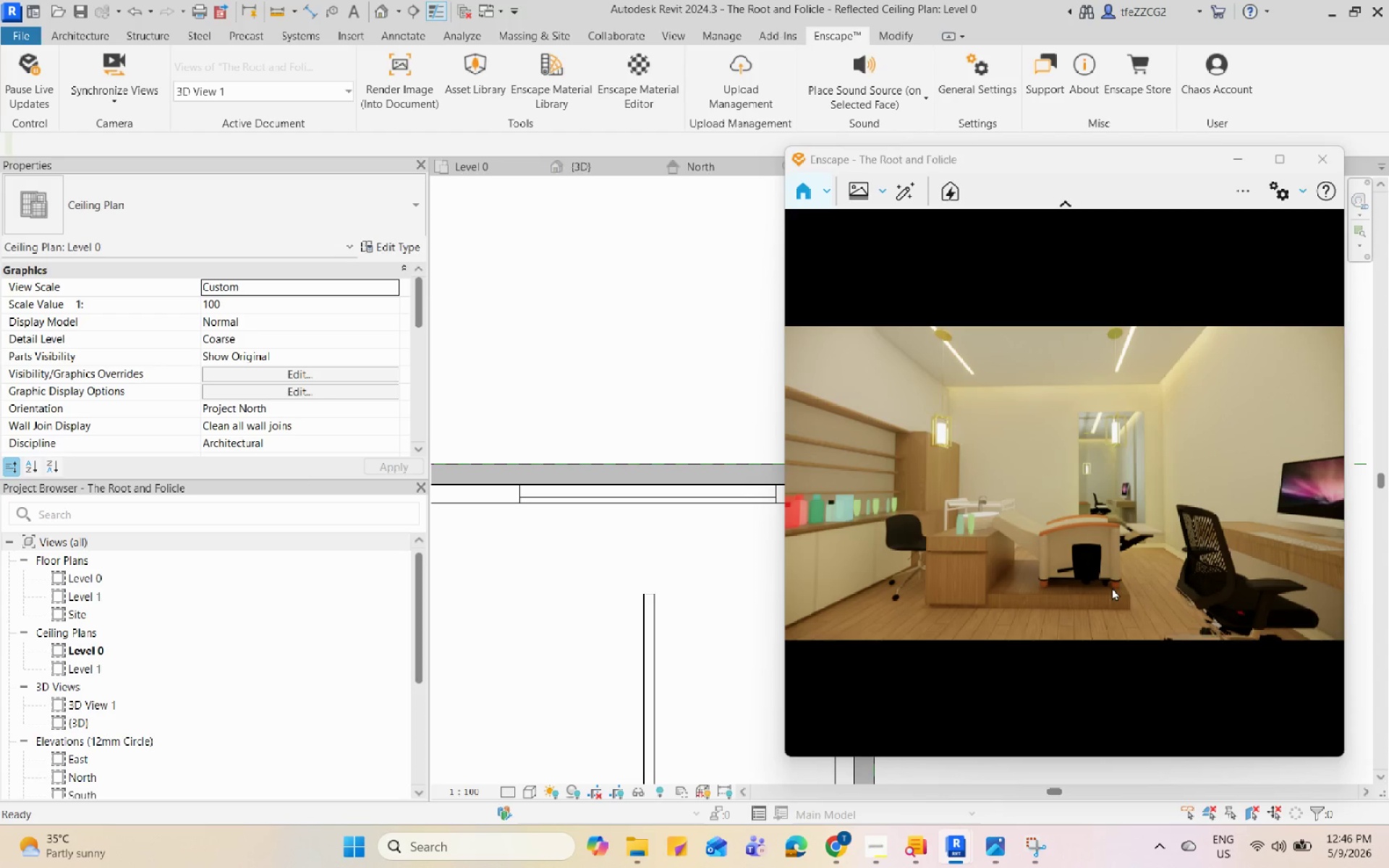 
scroll: coordinate [547, 531], scroll_direction: down, amount: 6.0
 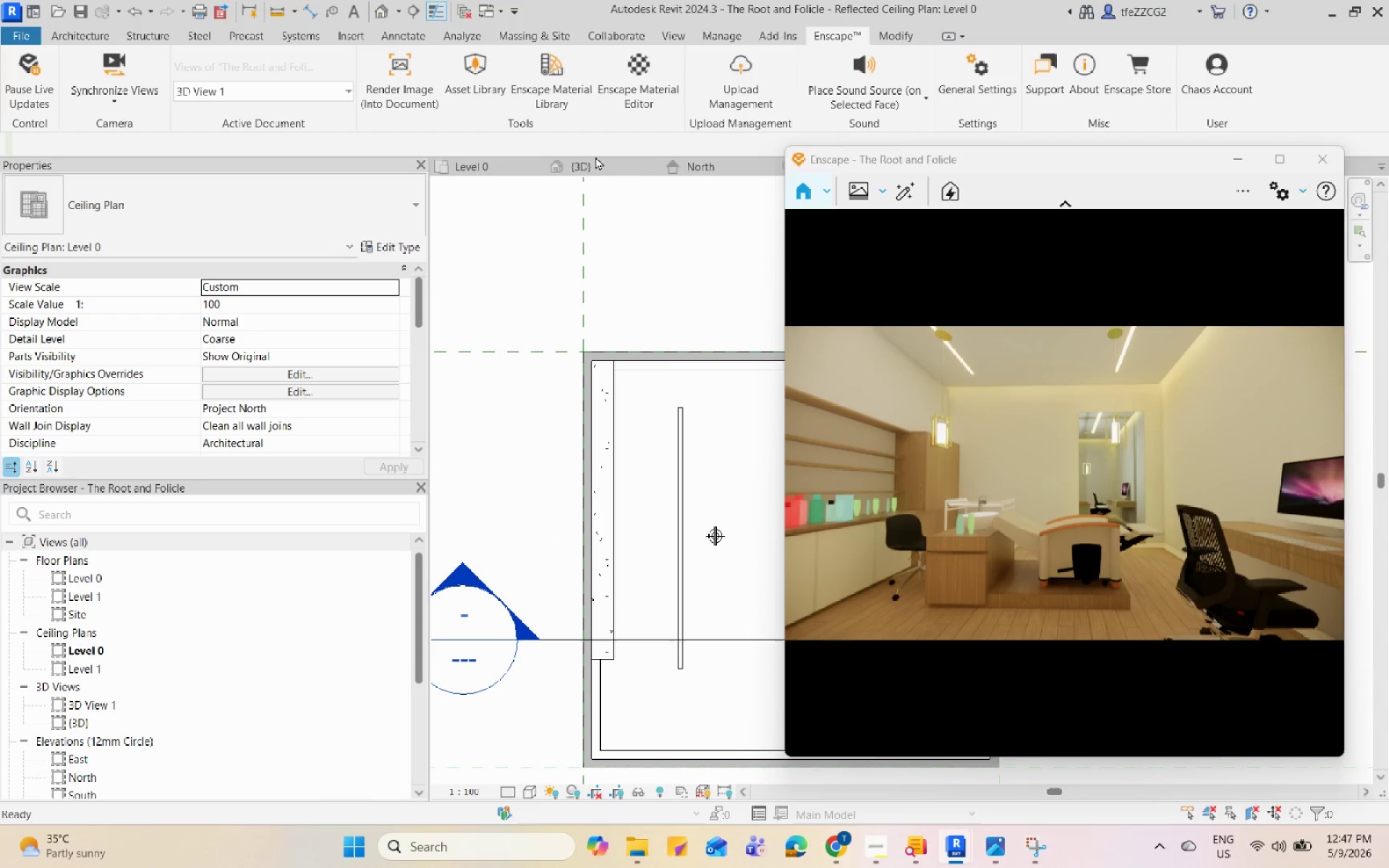 
left_click([592, 170])
 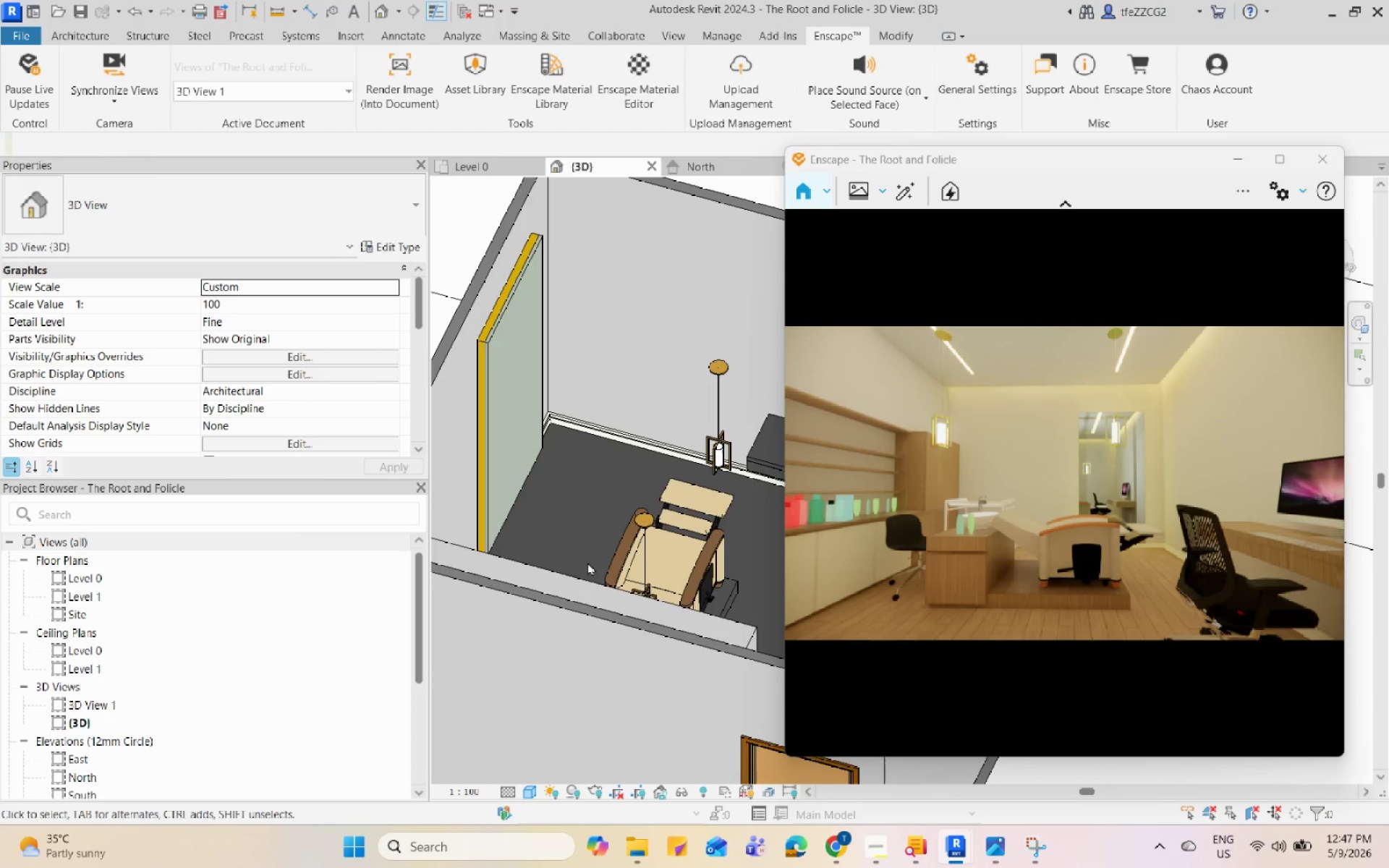 
hold_key(key=ShiftLeft, duration=0.95)
 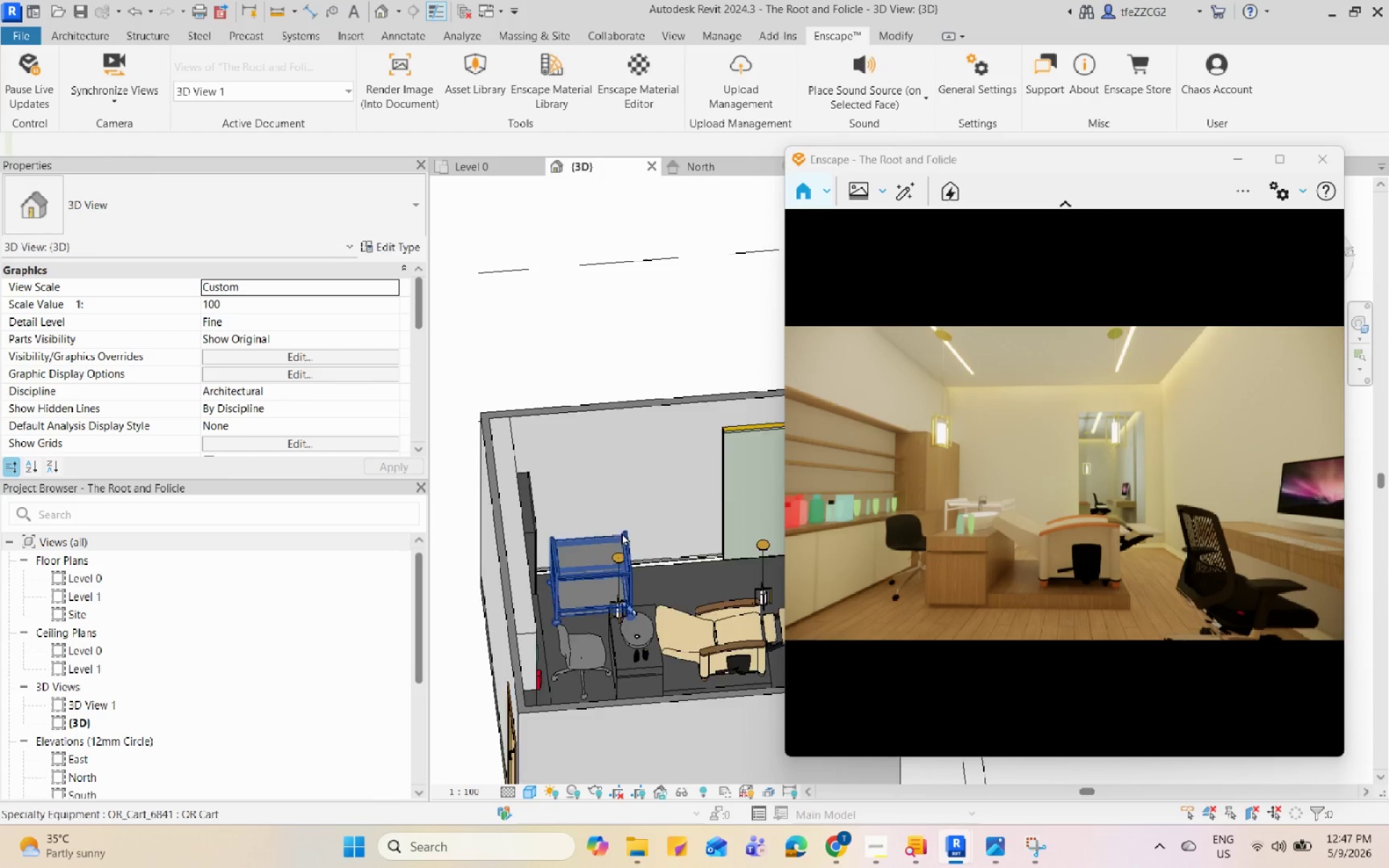 
scroll: coordinate [557, 451], scroll_direction: up, amount: 3.0
 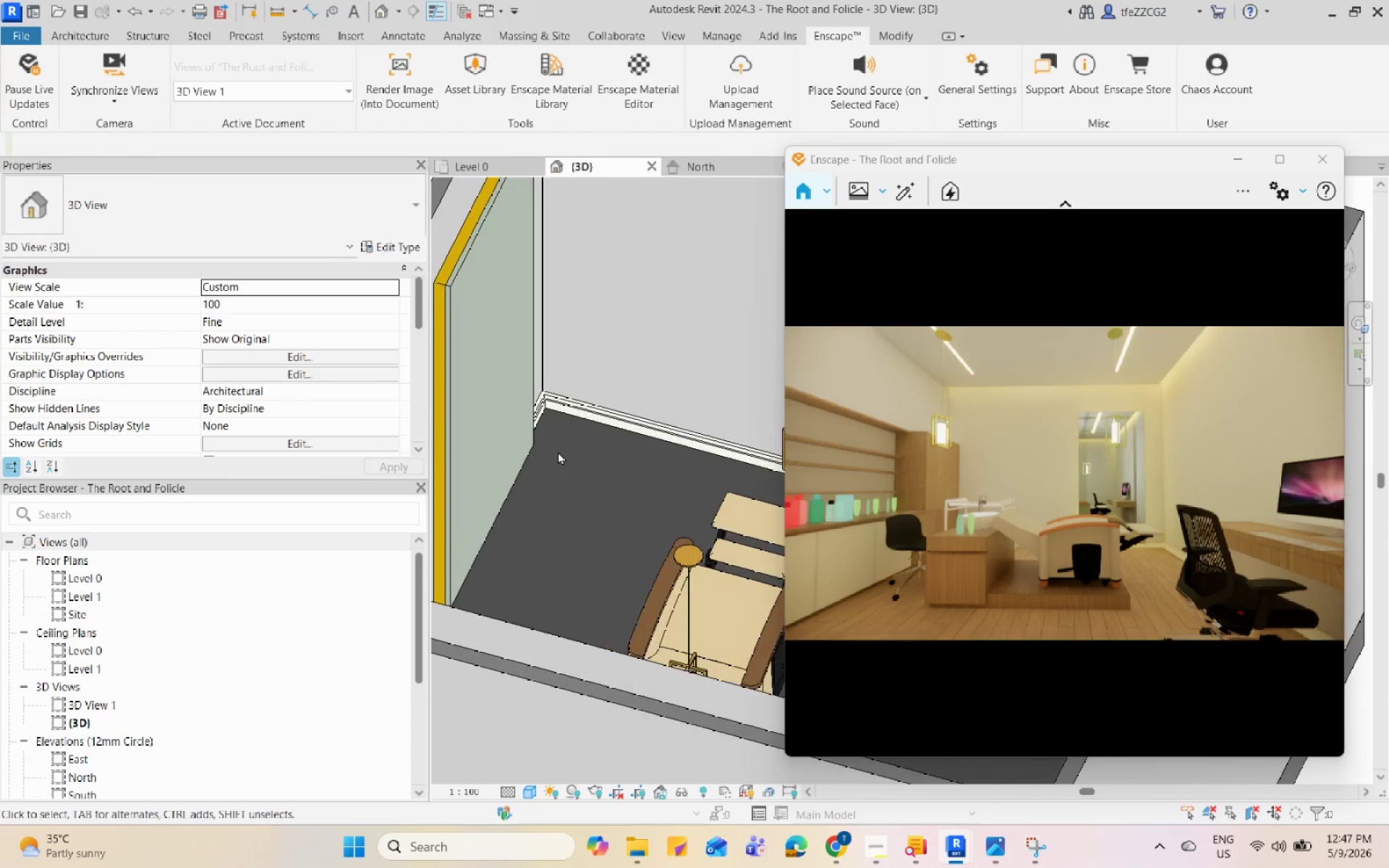 
hold_key(key=ShiftLeft, duration=0.67)
 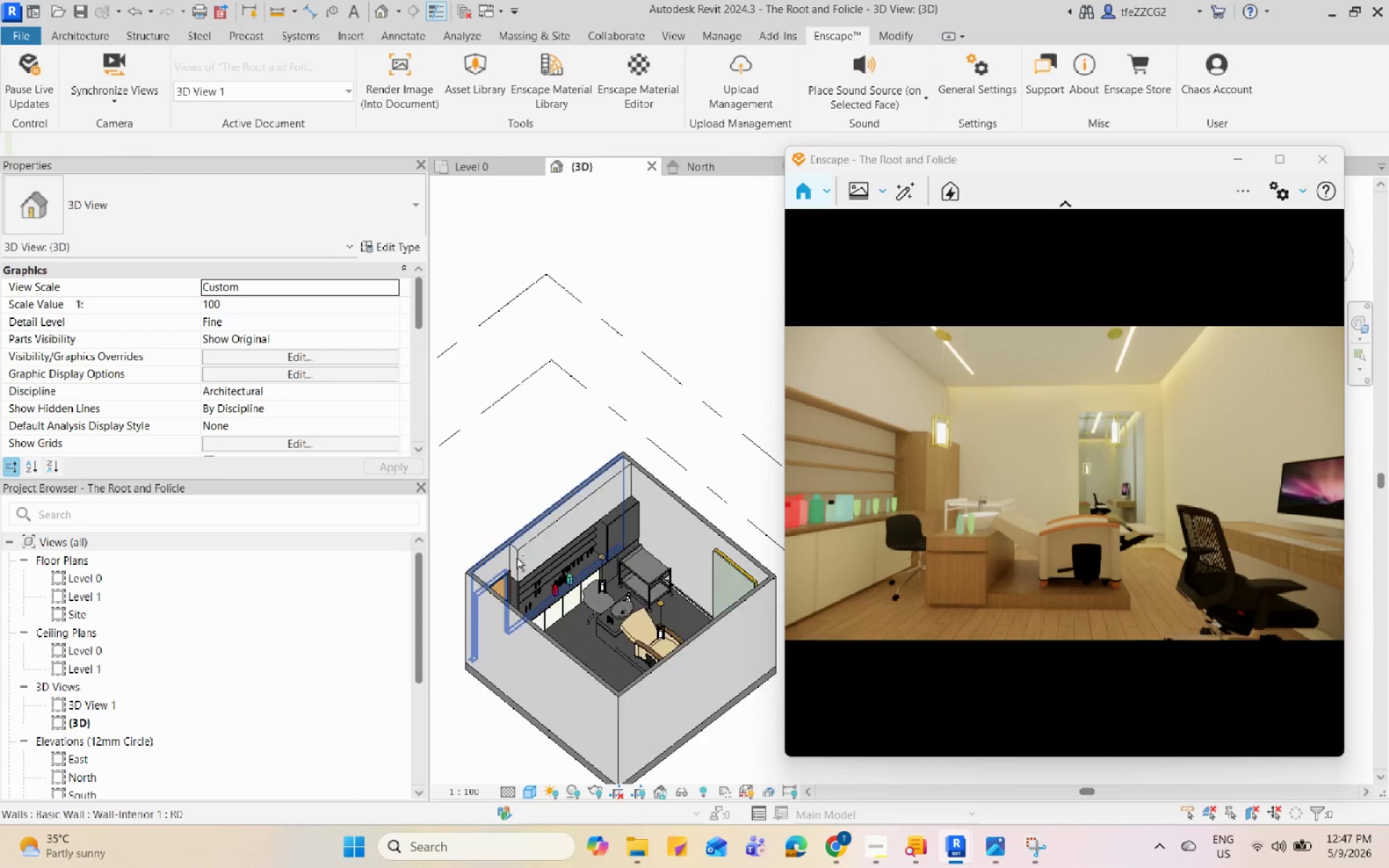 
scroll: coordinate [621, 532], scroll_direction: down, amount: 14.0
 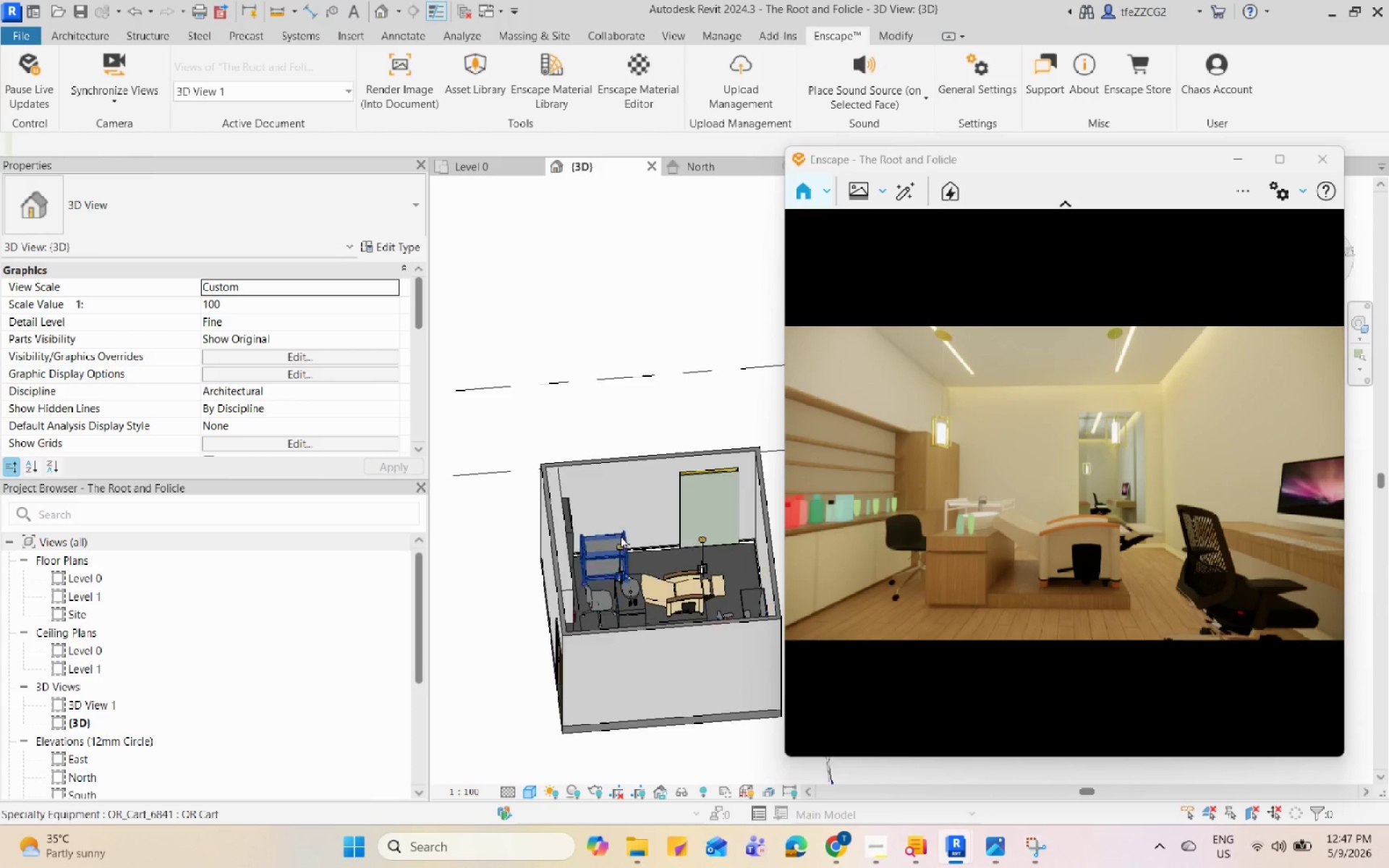 
left_click([689, 495])
 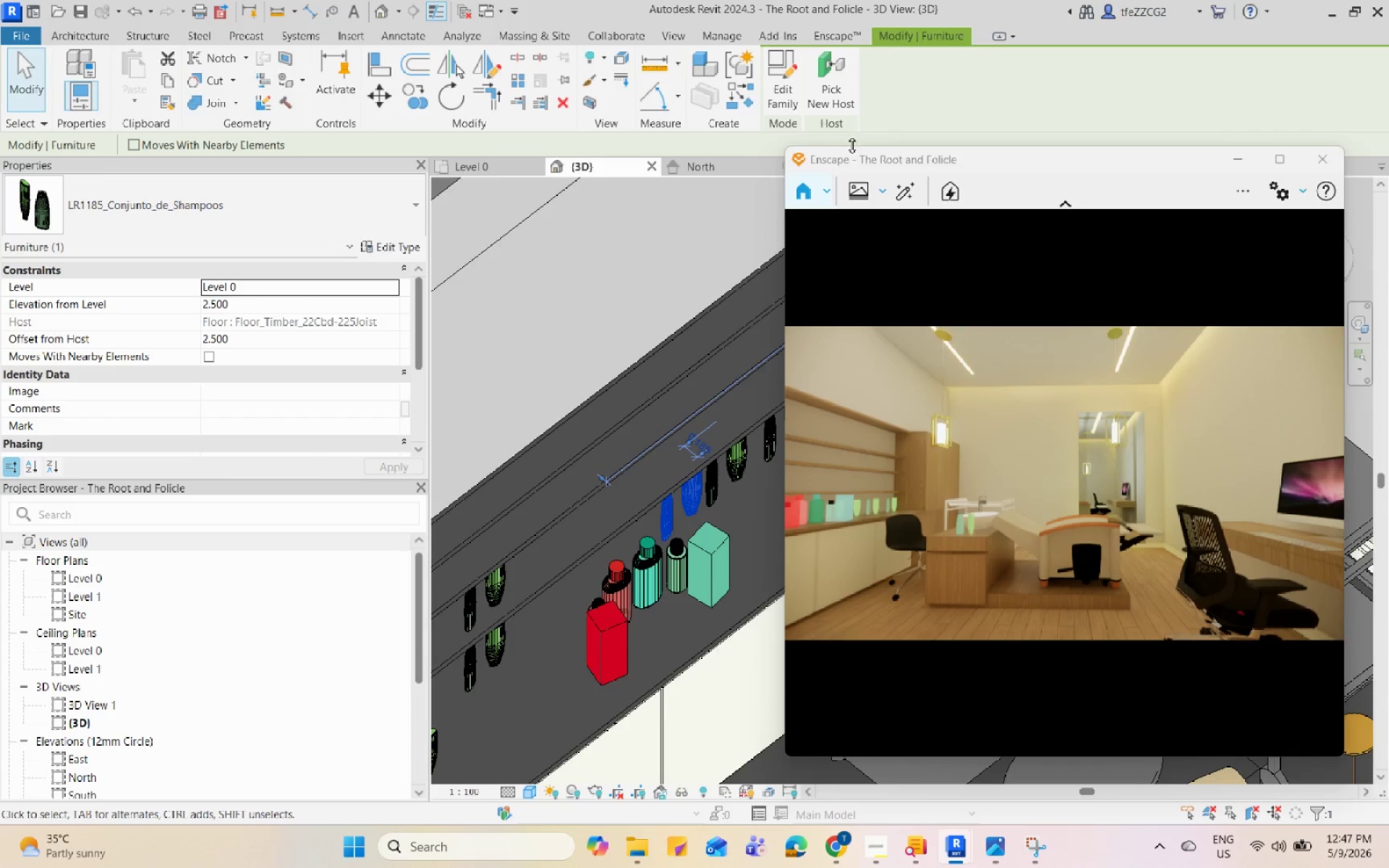 
scroll: coordinate [620, 574], scroll_direction: up, amount: 14.0
 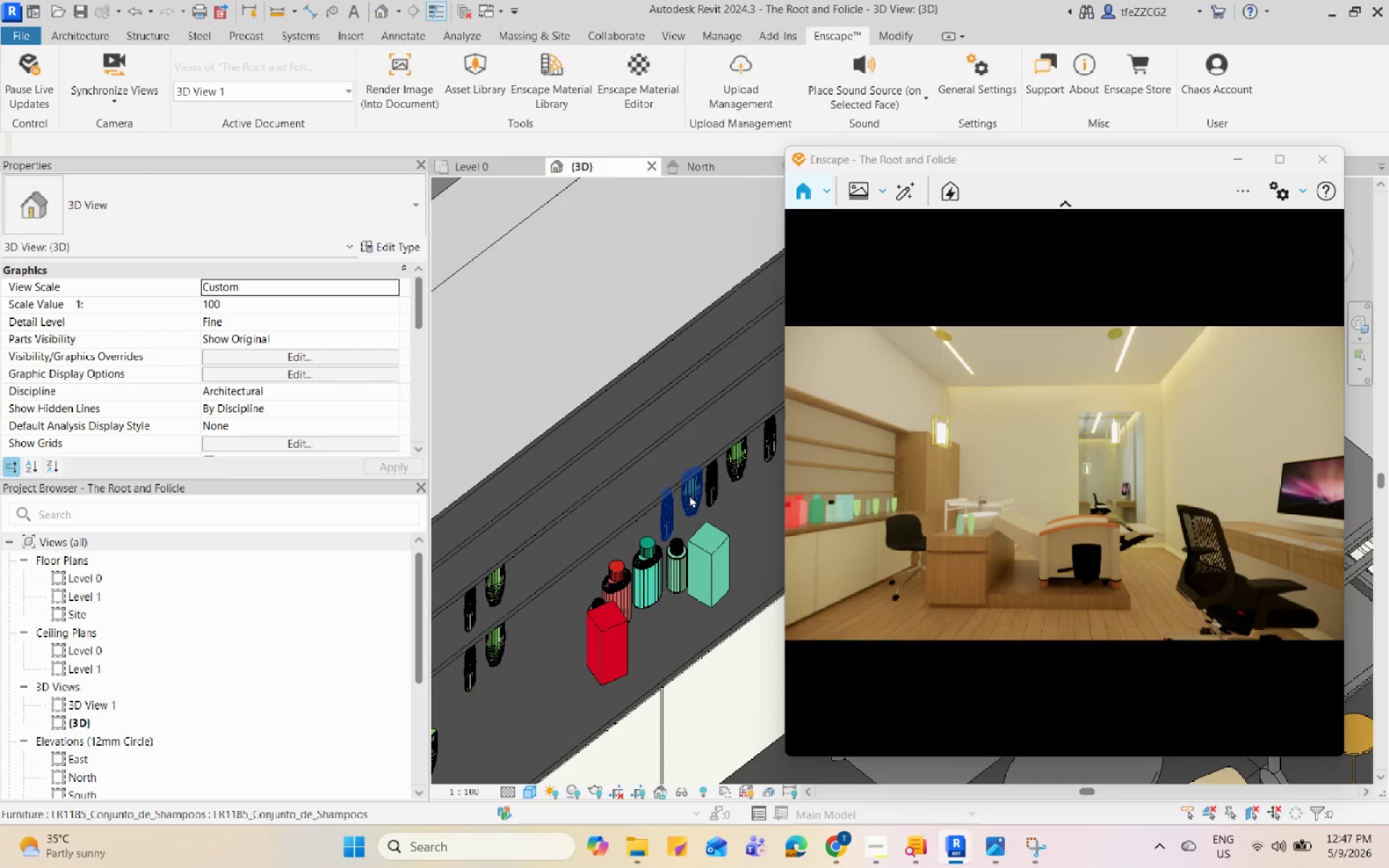 
mouse_move([786, 75])
 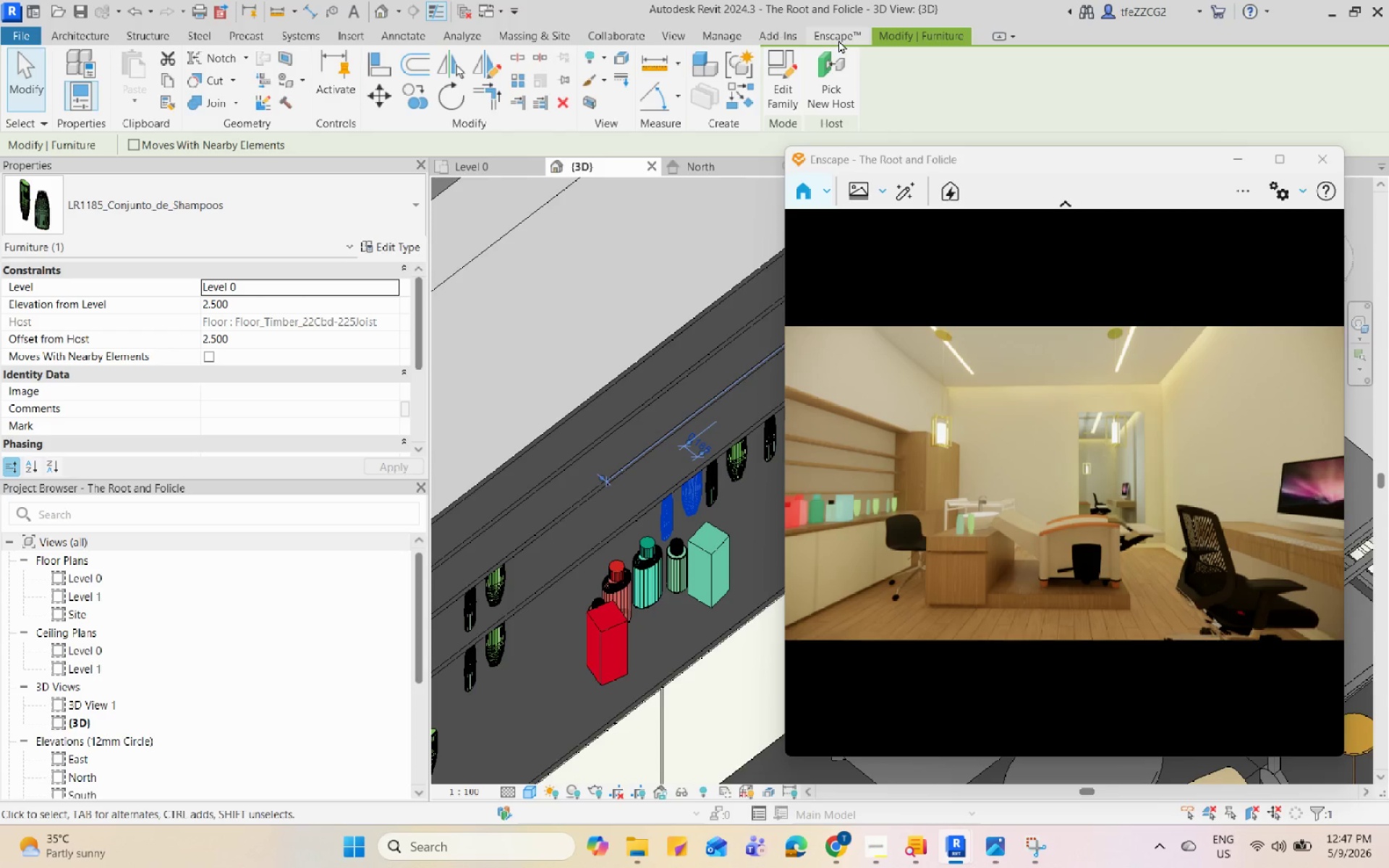 
wait(6.03)
 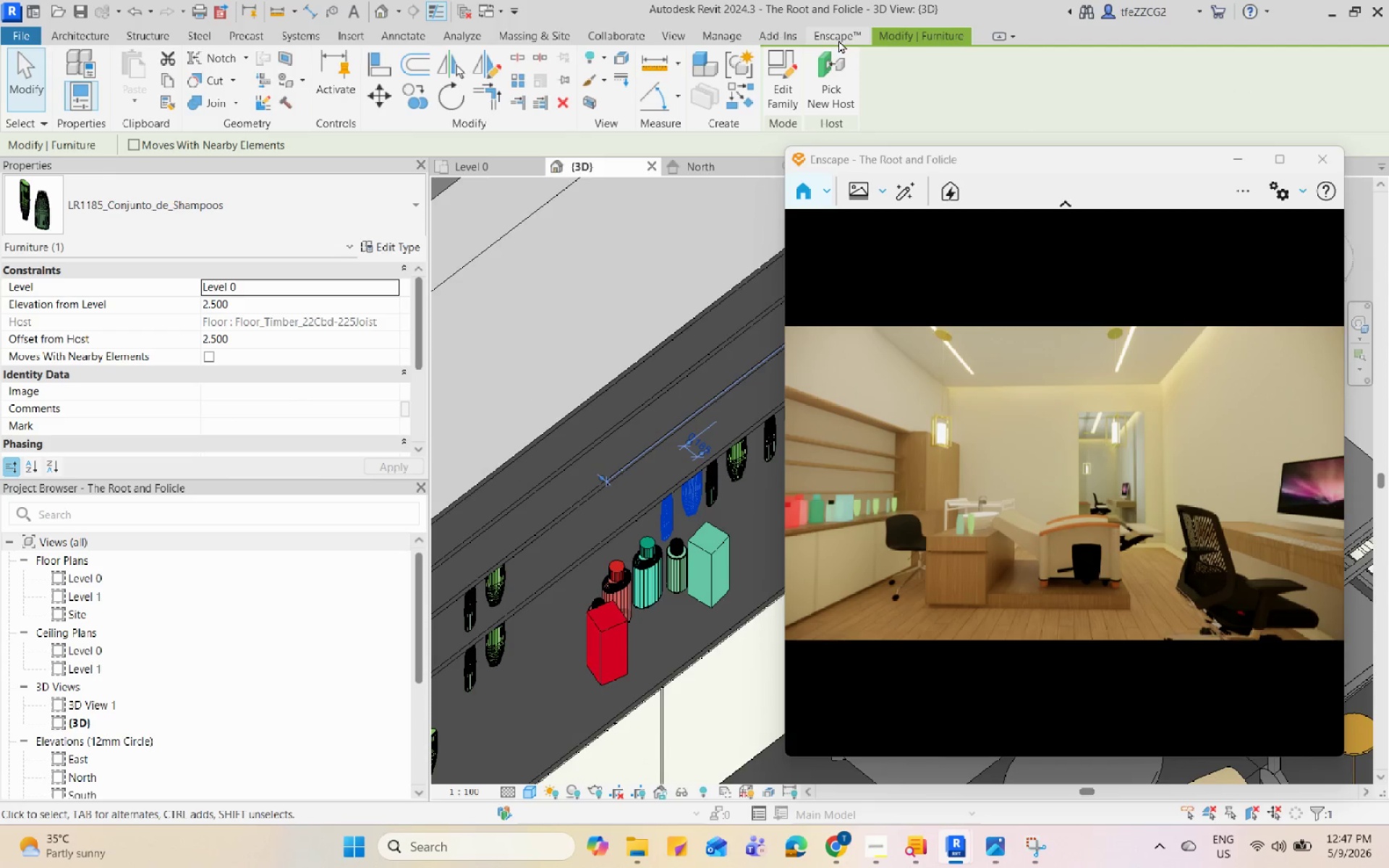 
left_click([792, 63])
 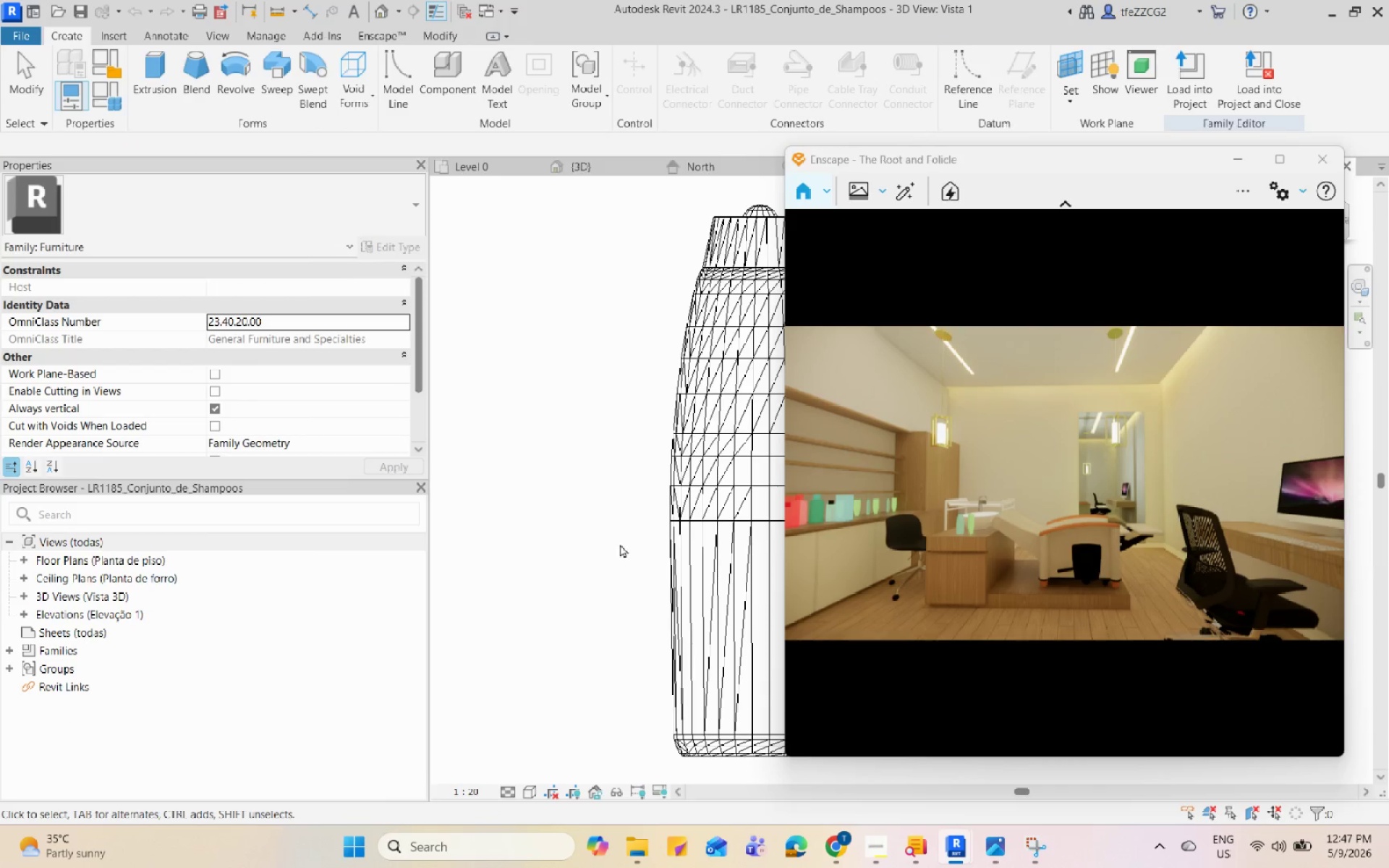 
left_click([694, 488])
 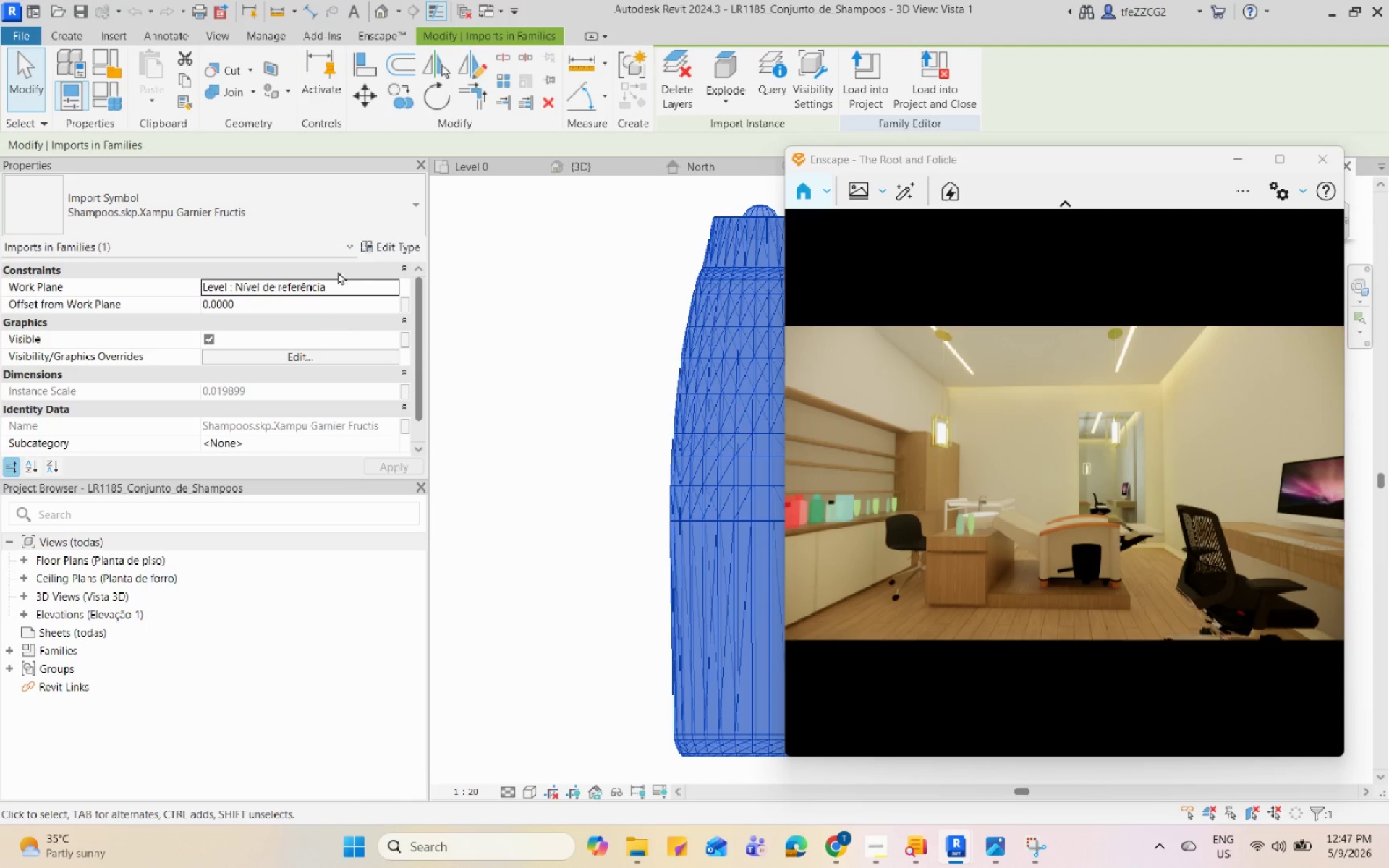 
left_click([388, 249])
 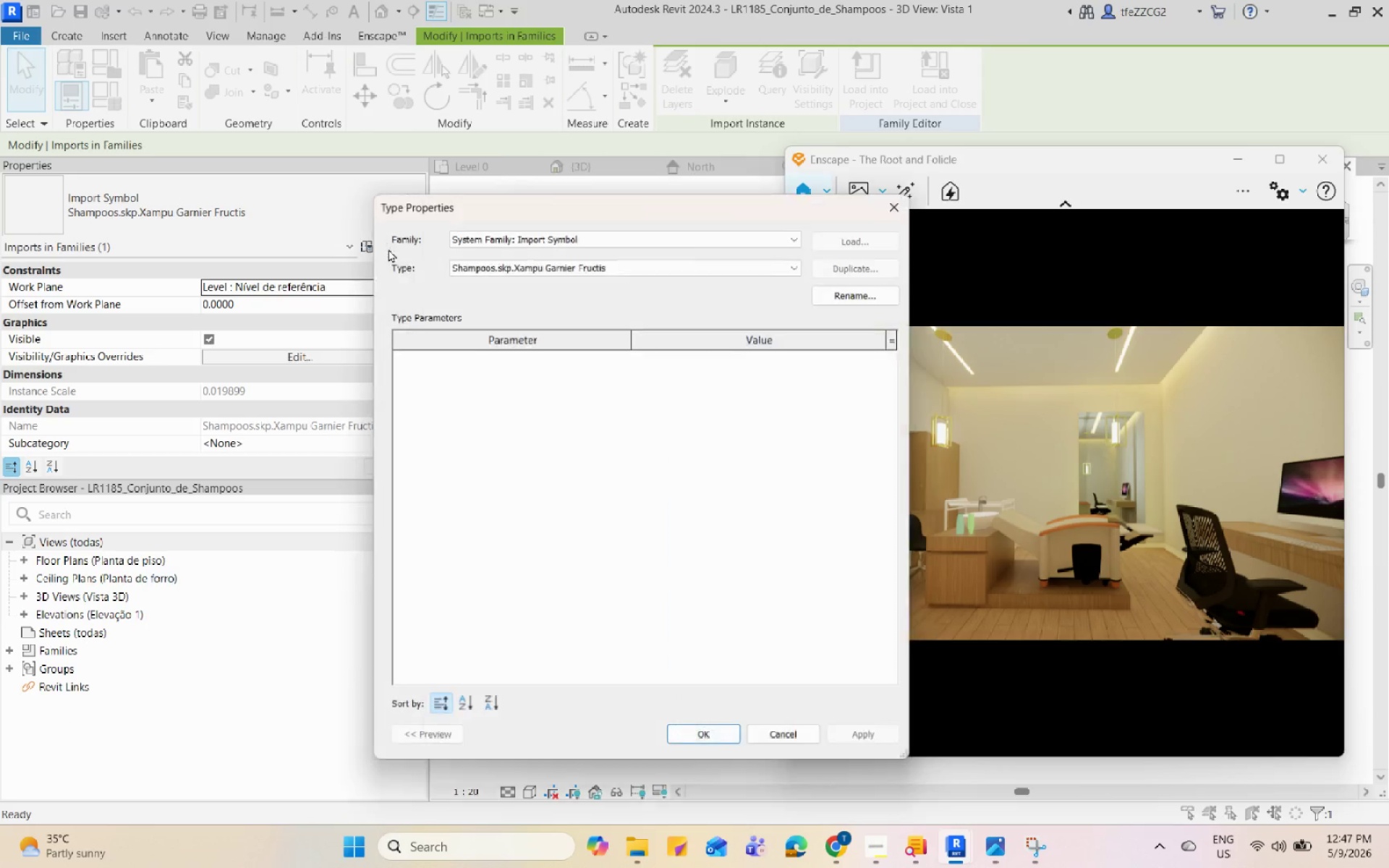 
left_click([887, 208])
 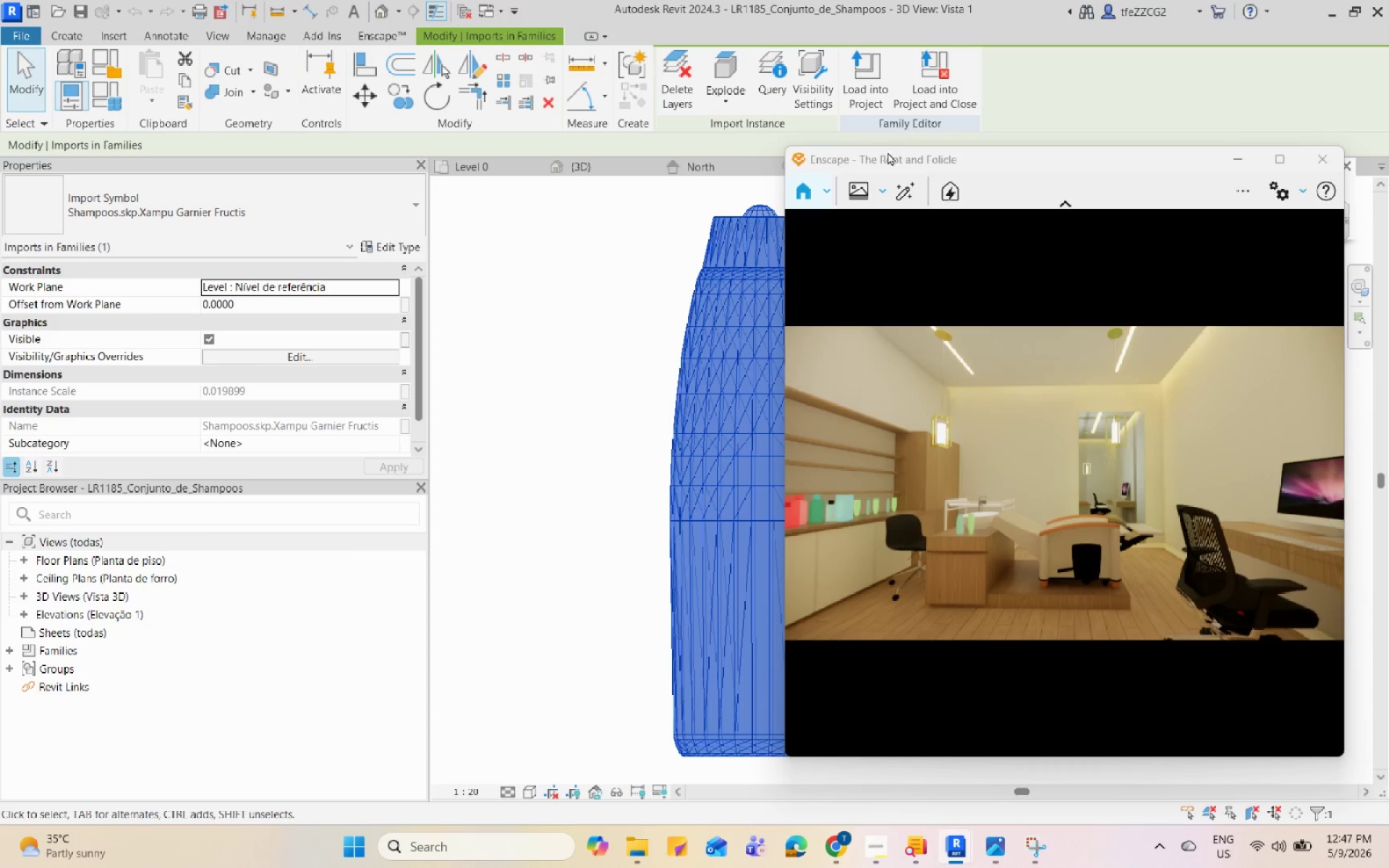 
left_click_drag(start_coordinate=[896, 165], to_coordinate=[835, 240])
 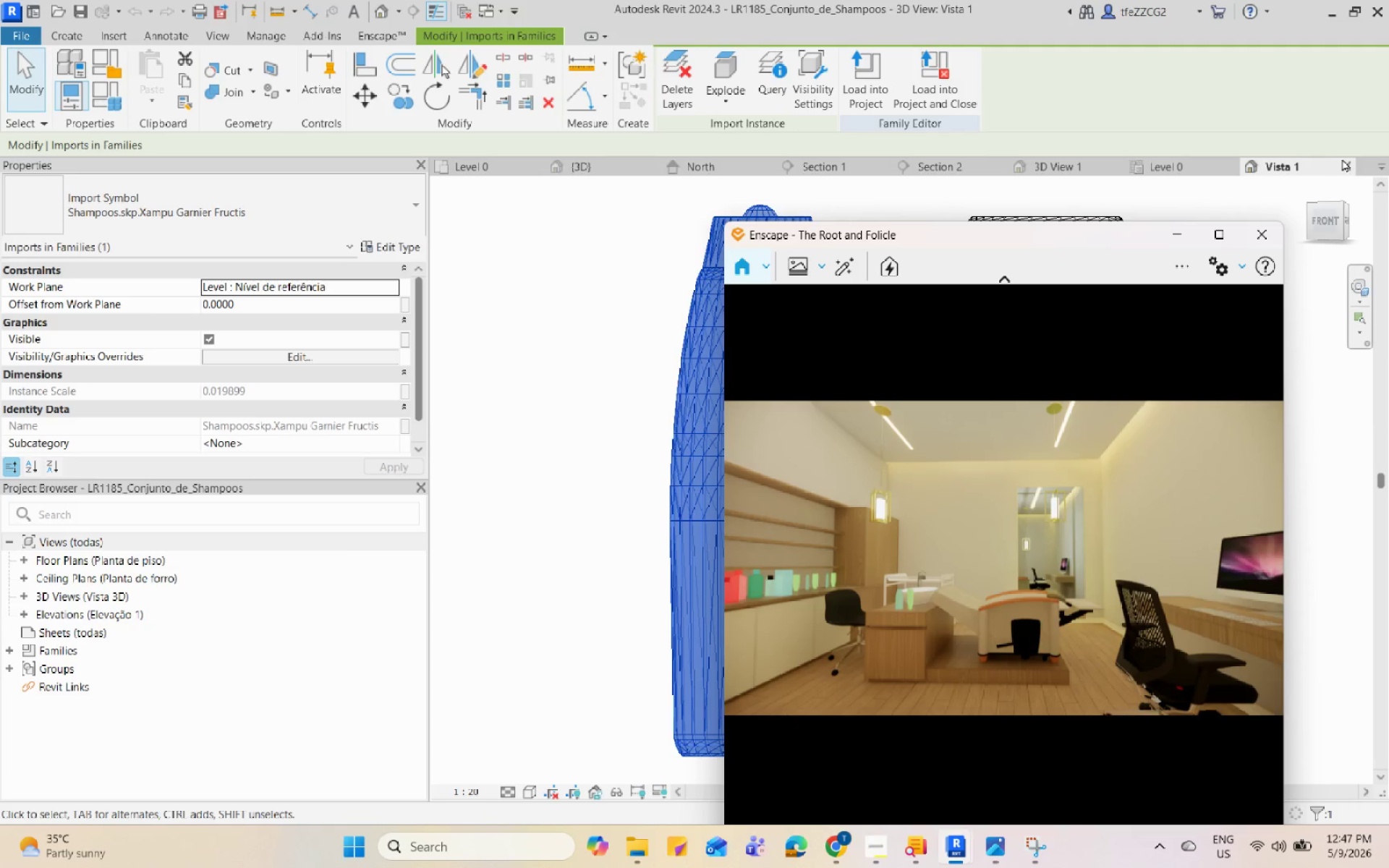 
left_click([1343, 168])
 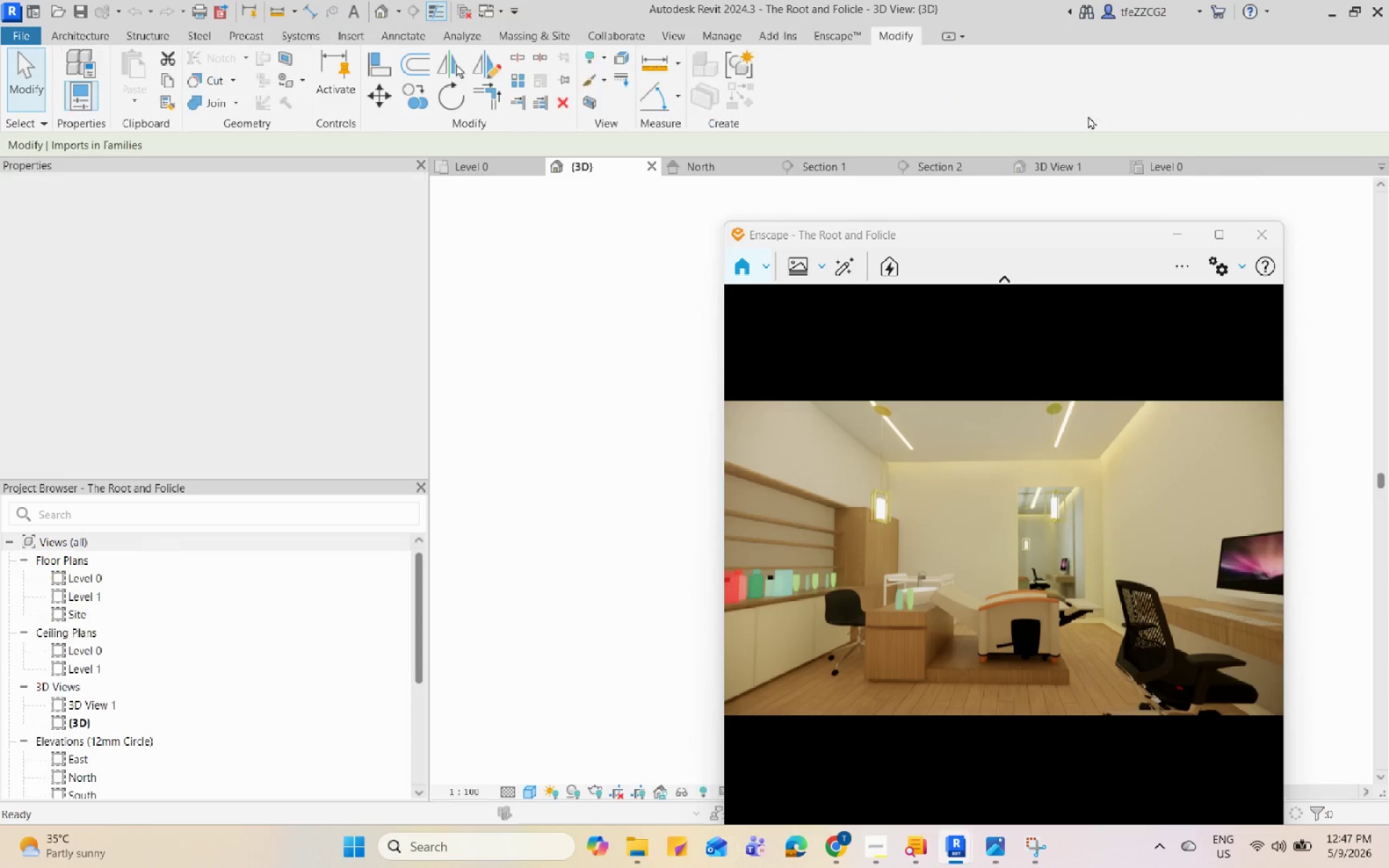 
left_click_drag(start_coordinate=[1005, 231], to_coordinate=[1105, 177])
 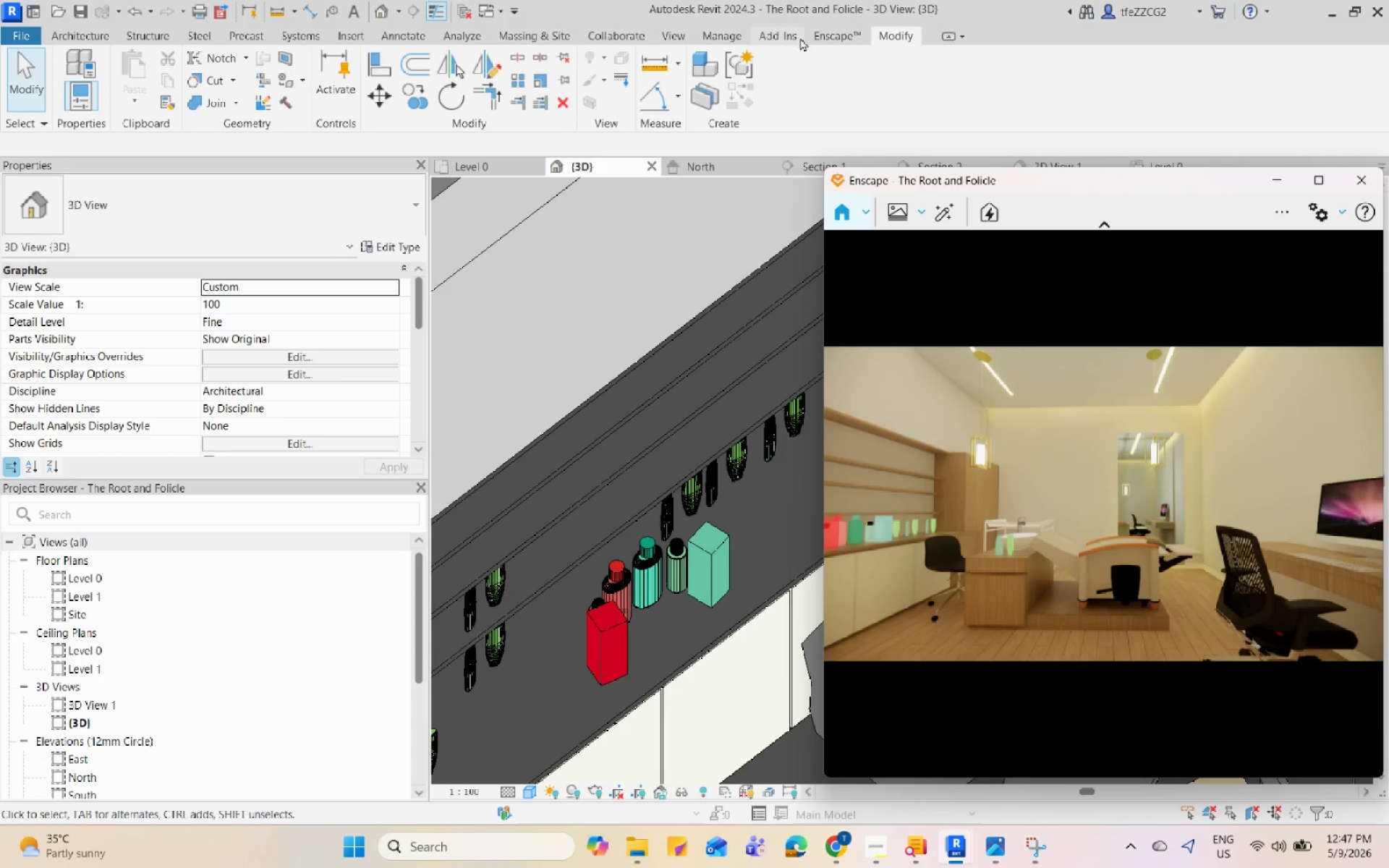 
left_click([815, 35])
 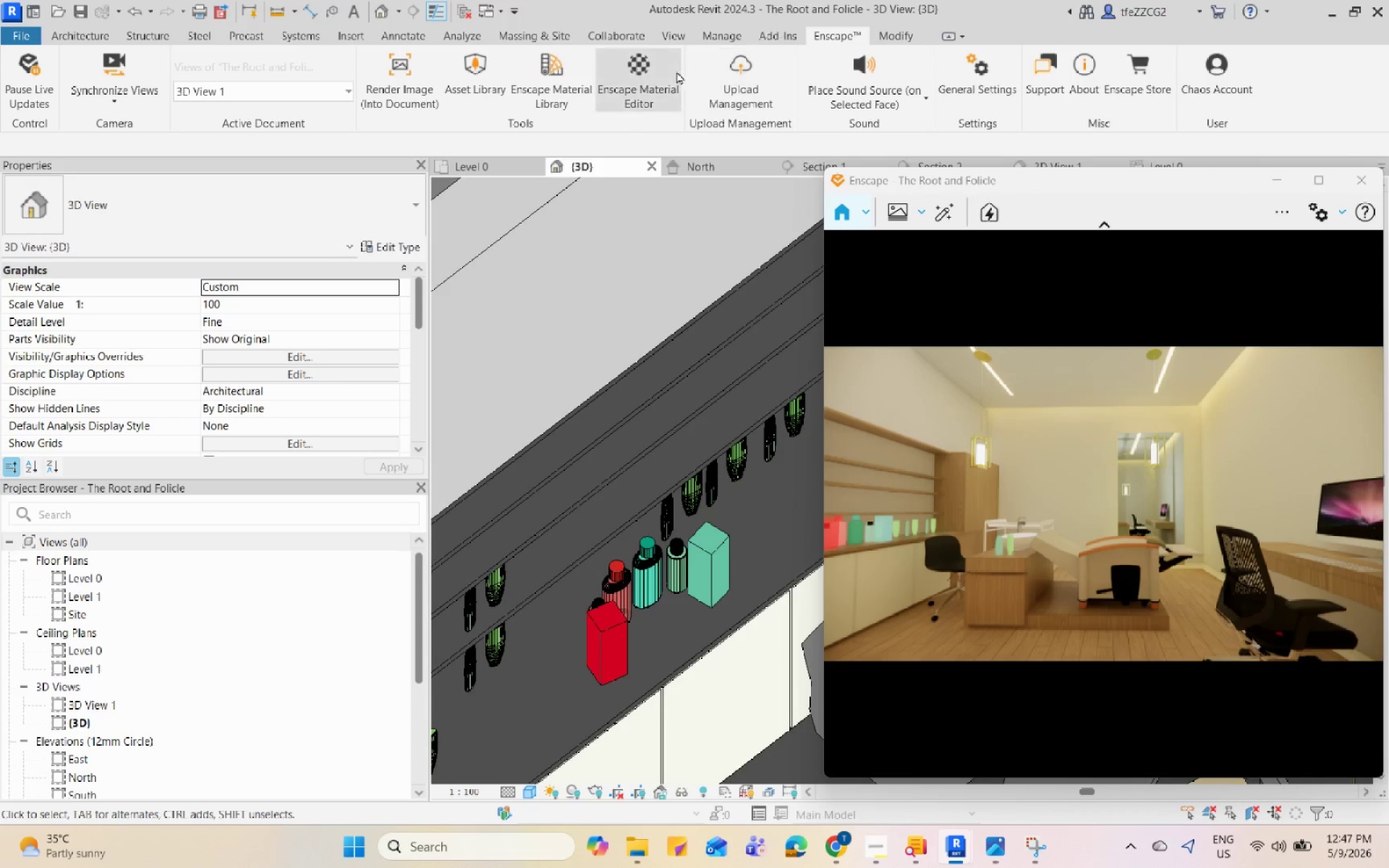 
left_click([649, 80])
 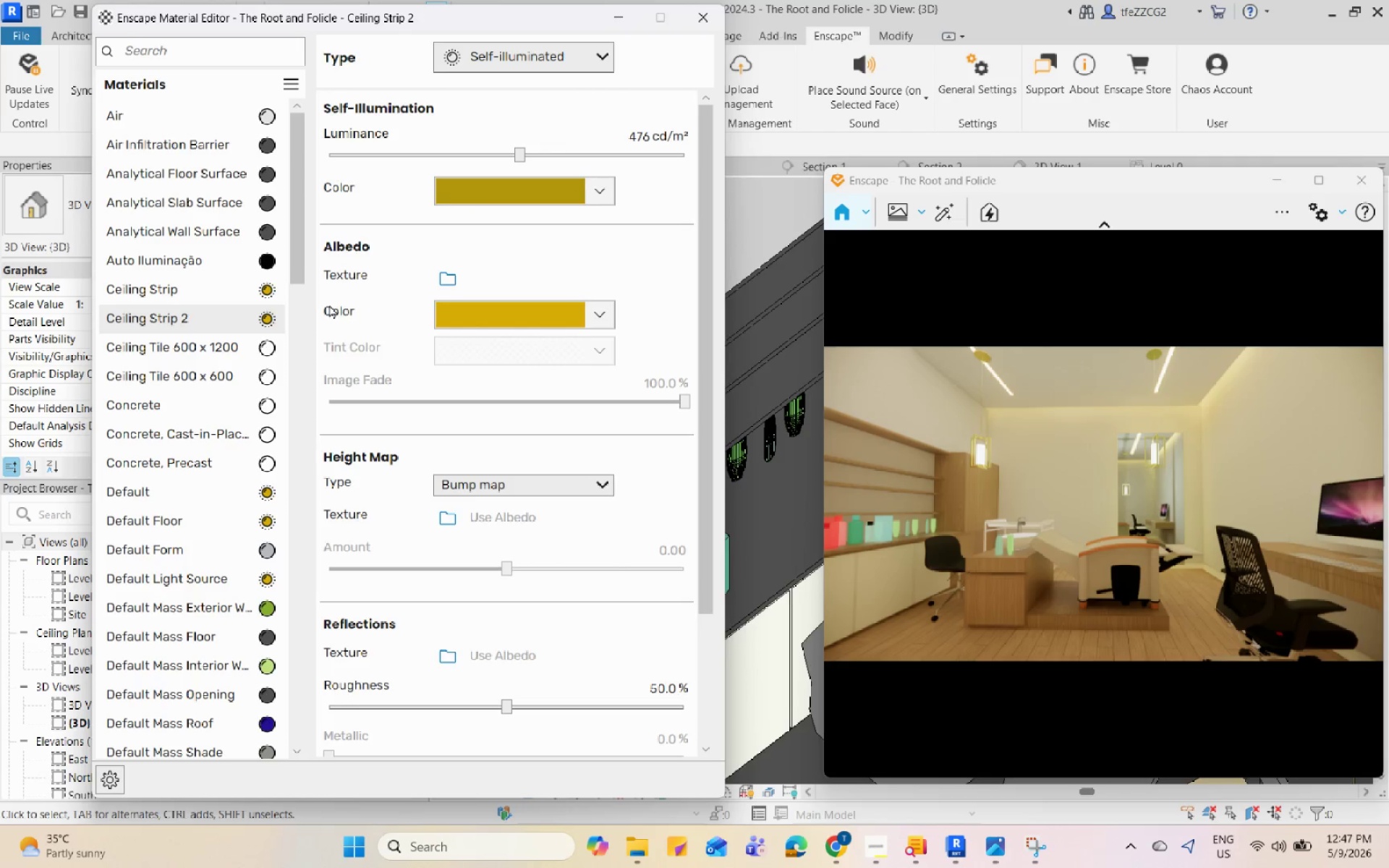 
scroll: coordinate [205, 649], scroll_direction: down, amount: 43.0
 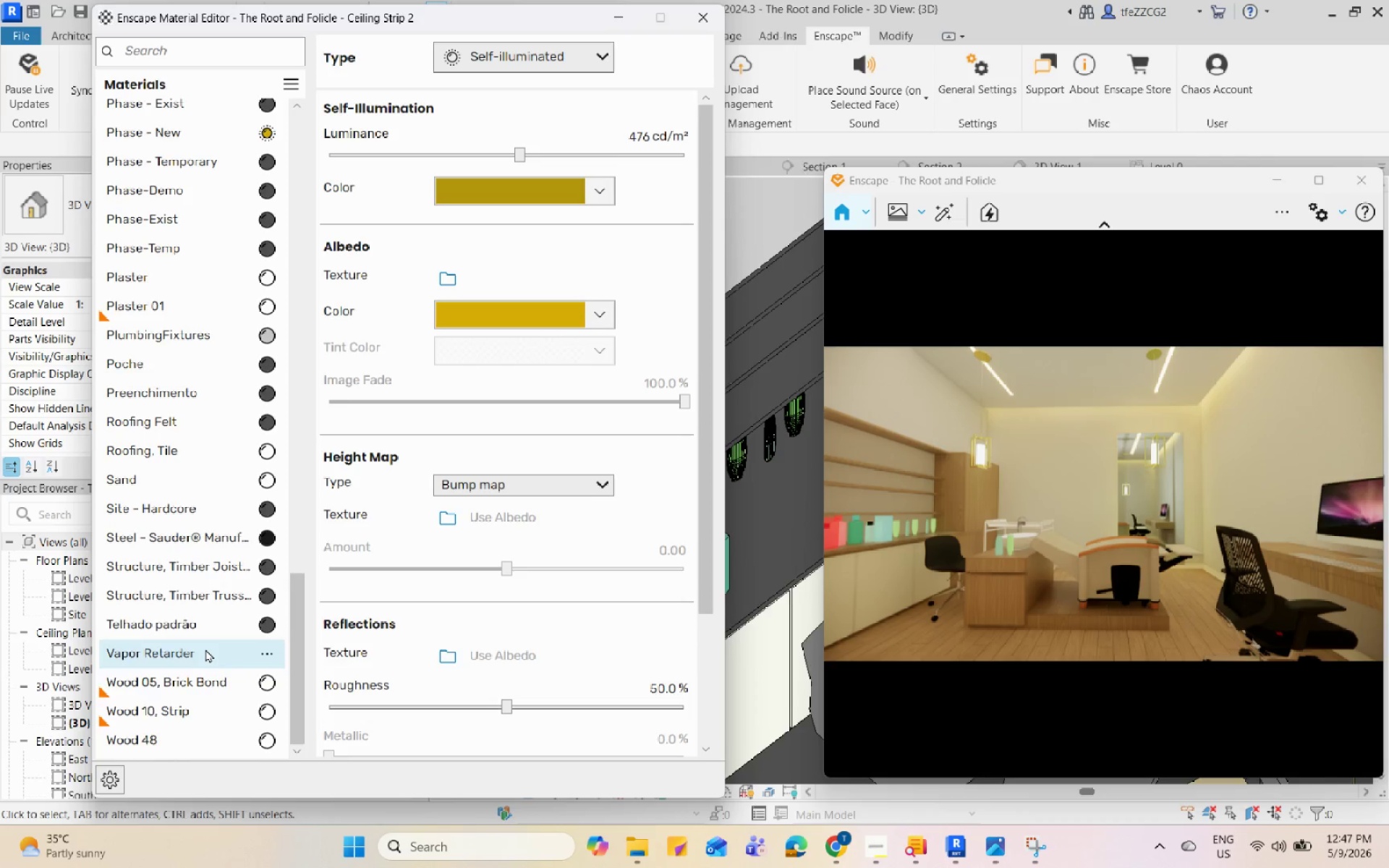 
scroll: coordinate [205, 649], scroll_direction: up, amount: 9.0
 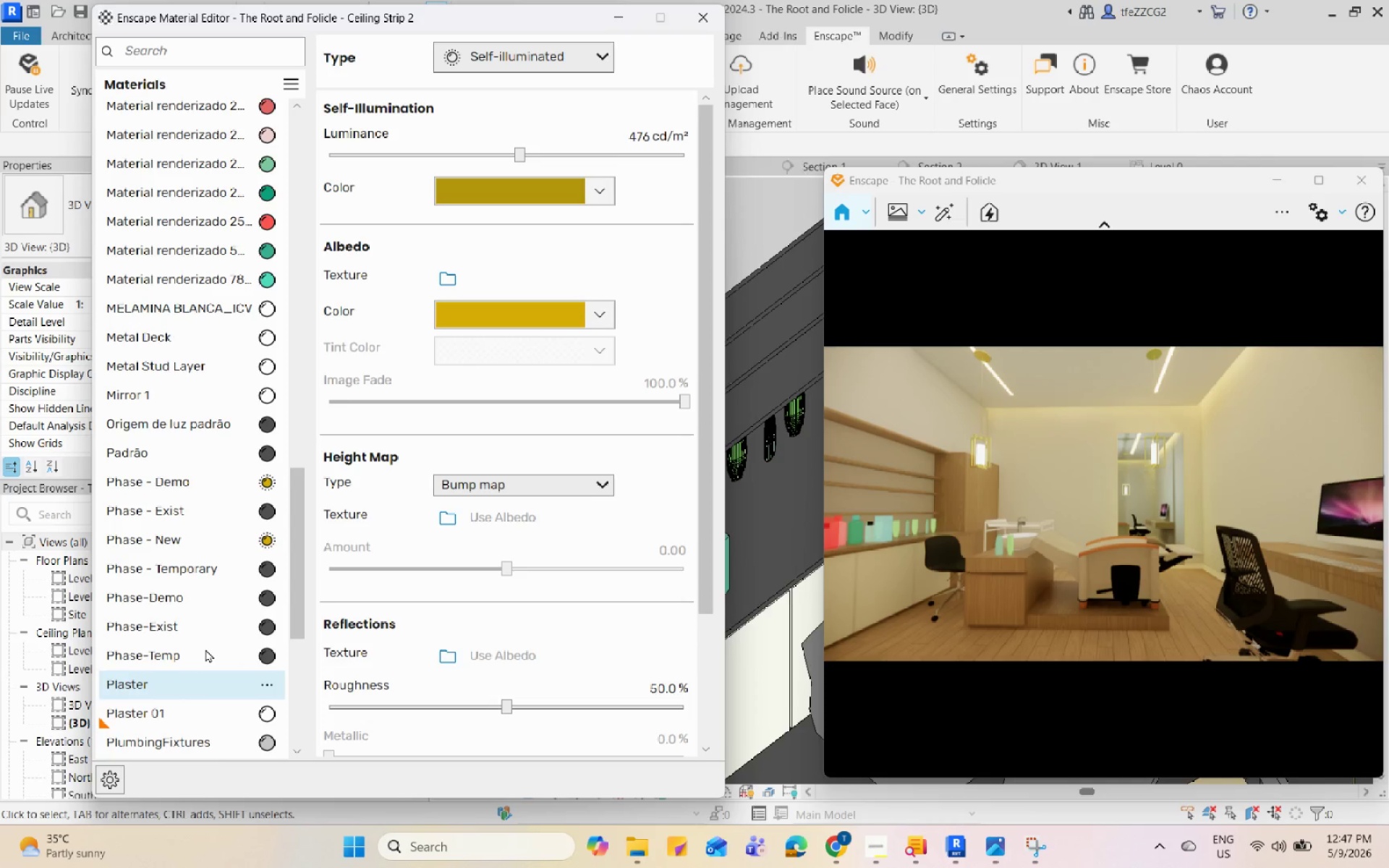 
scroll: coordinate [205, 649], scroll_direction: down, amount: 11.0
 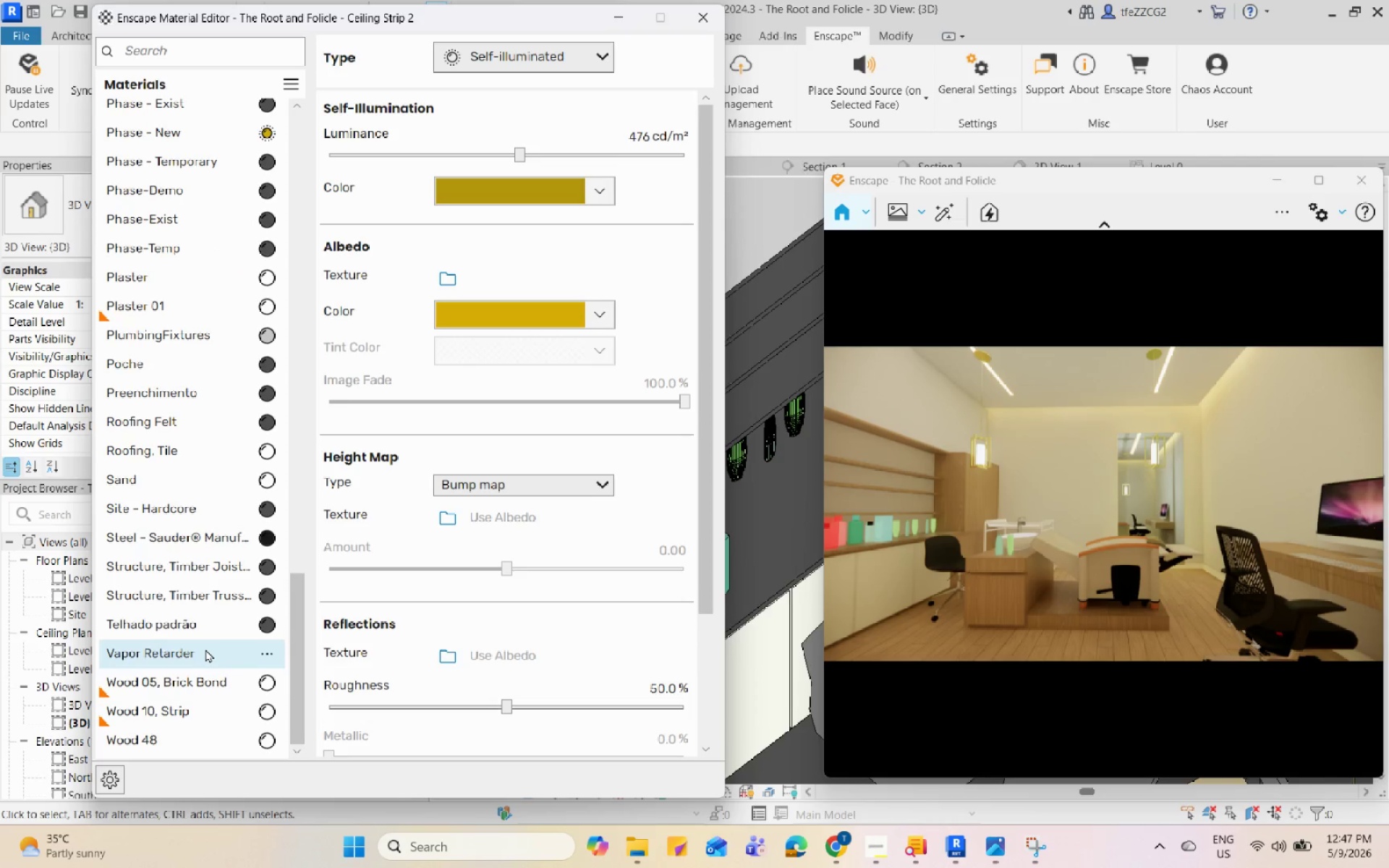 
scroll: coordinate [205, 649], scroll_direction: up, amount: 17.0
 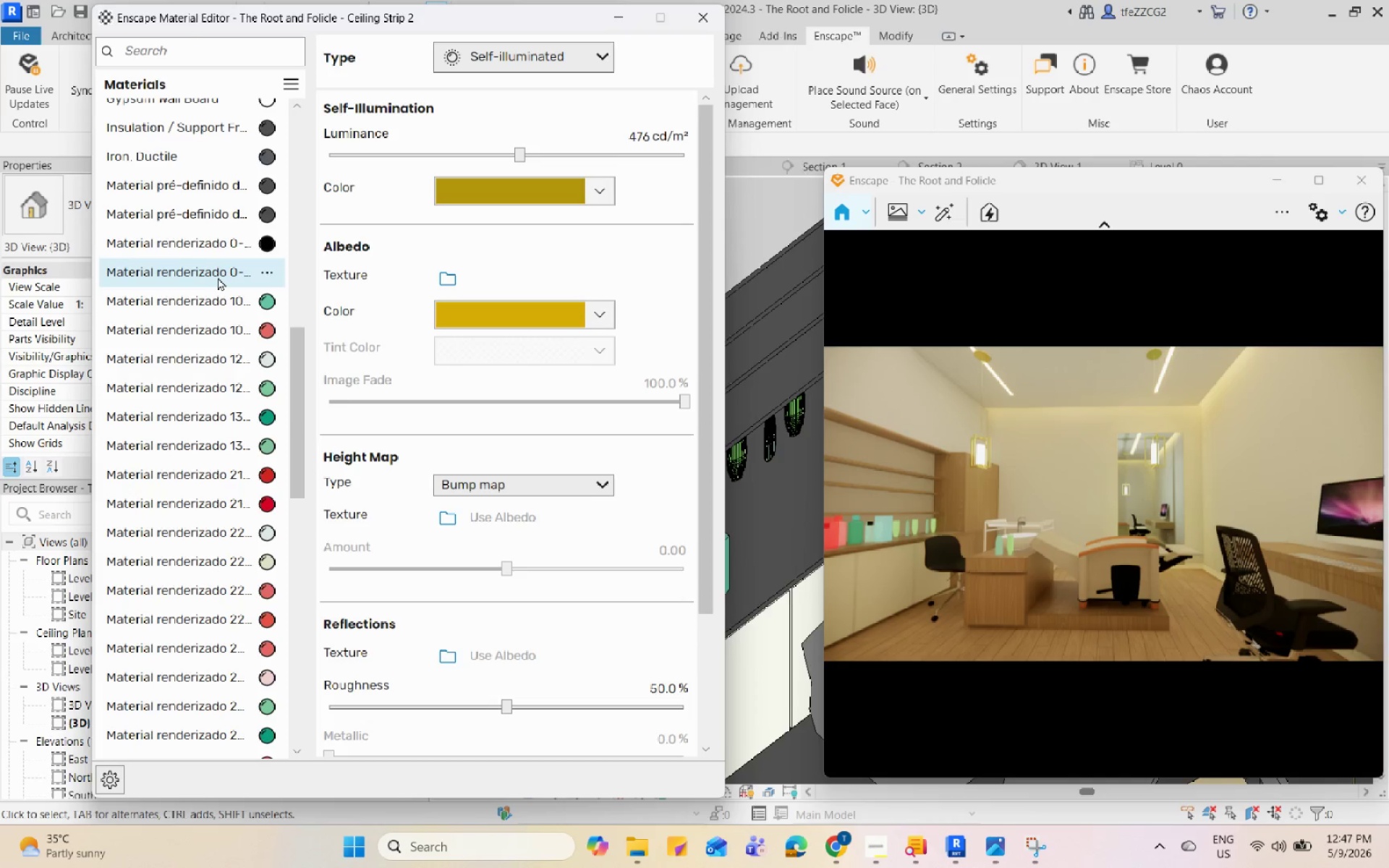 
left_click([216, 276])
 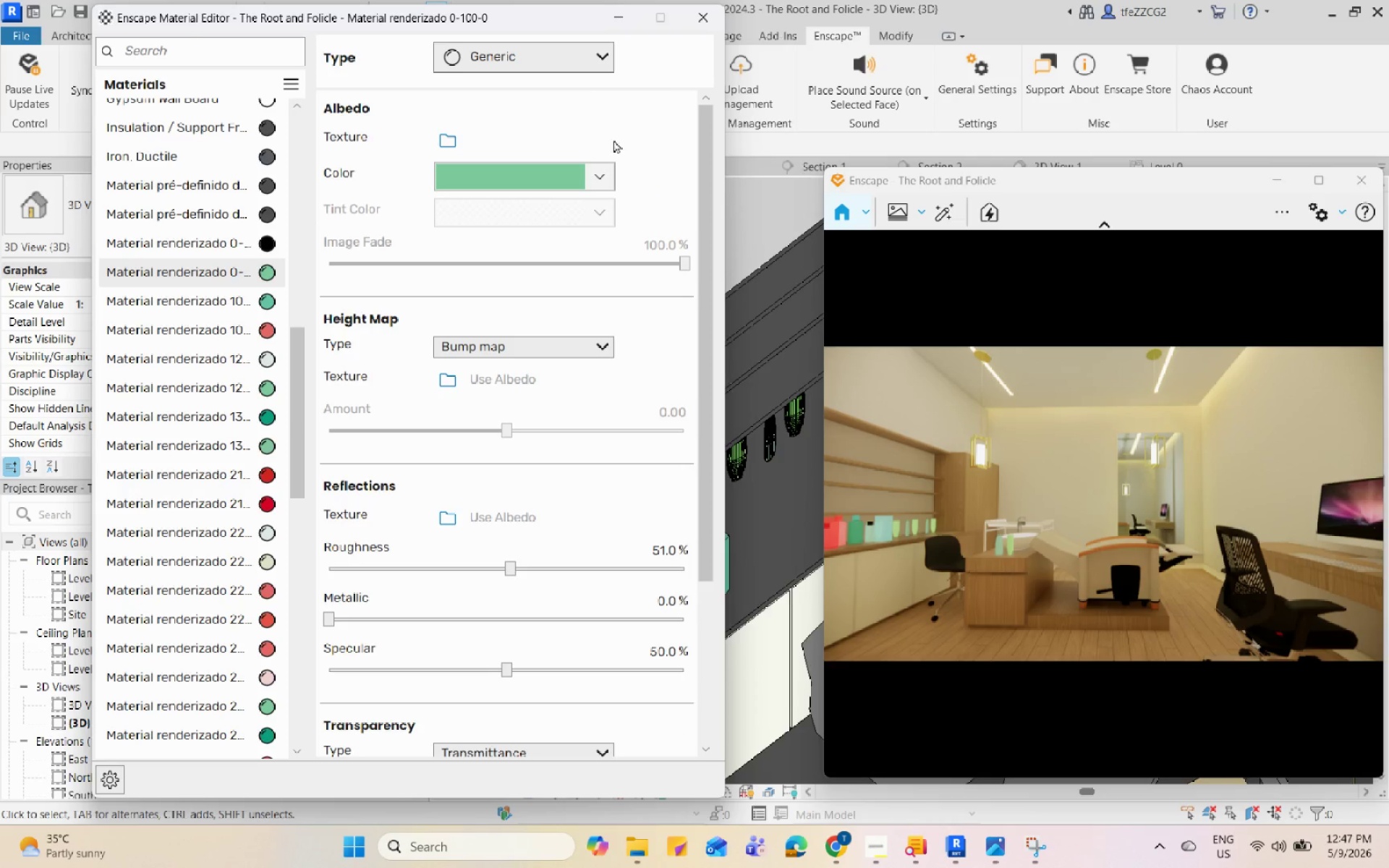 
scroll: coordinate [544, 637], scroll_direction: down, amount: 10.0
 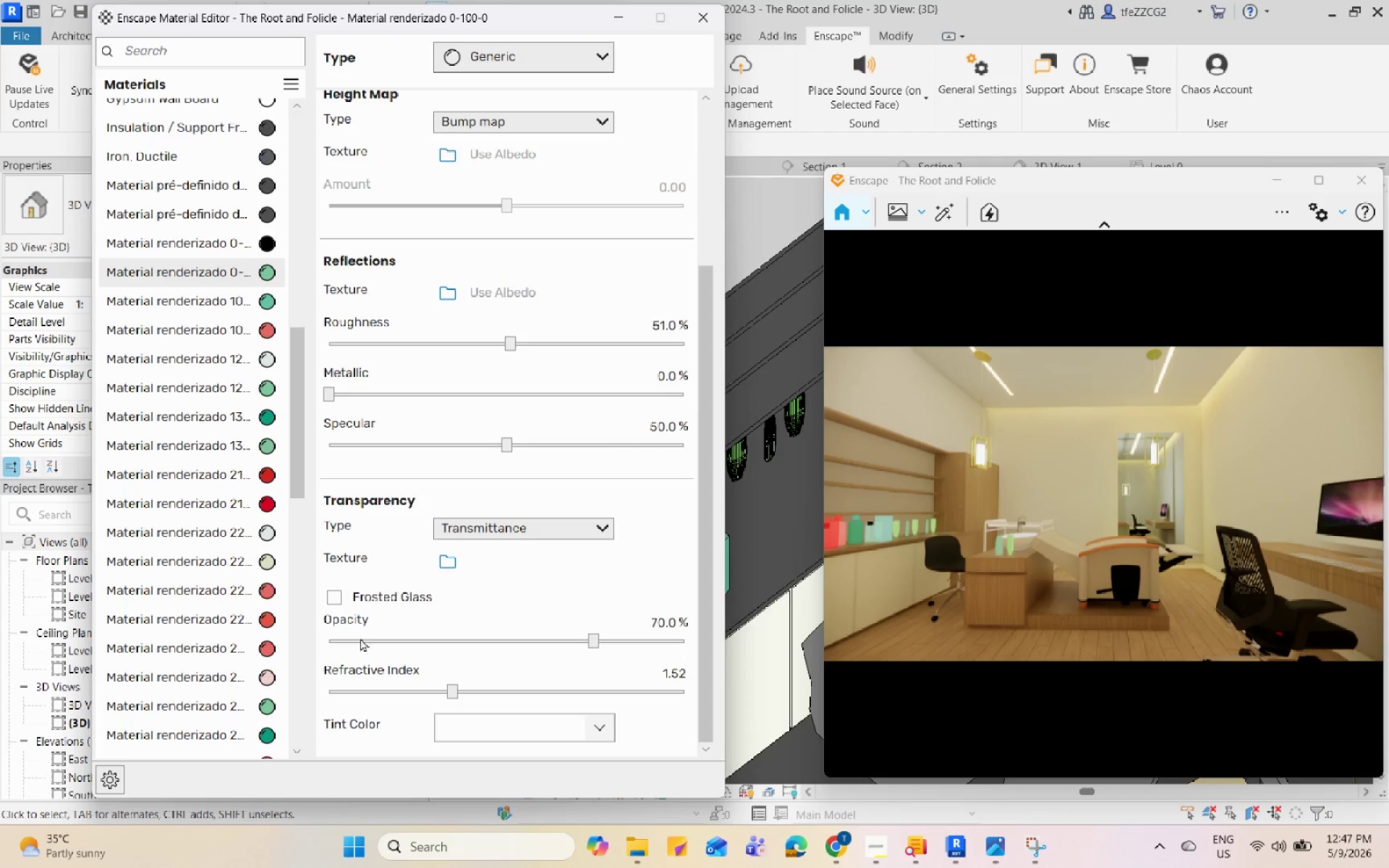 
left_click([349, 646])
 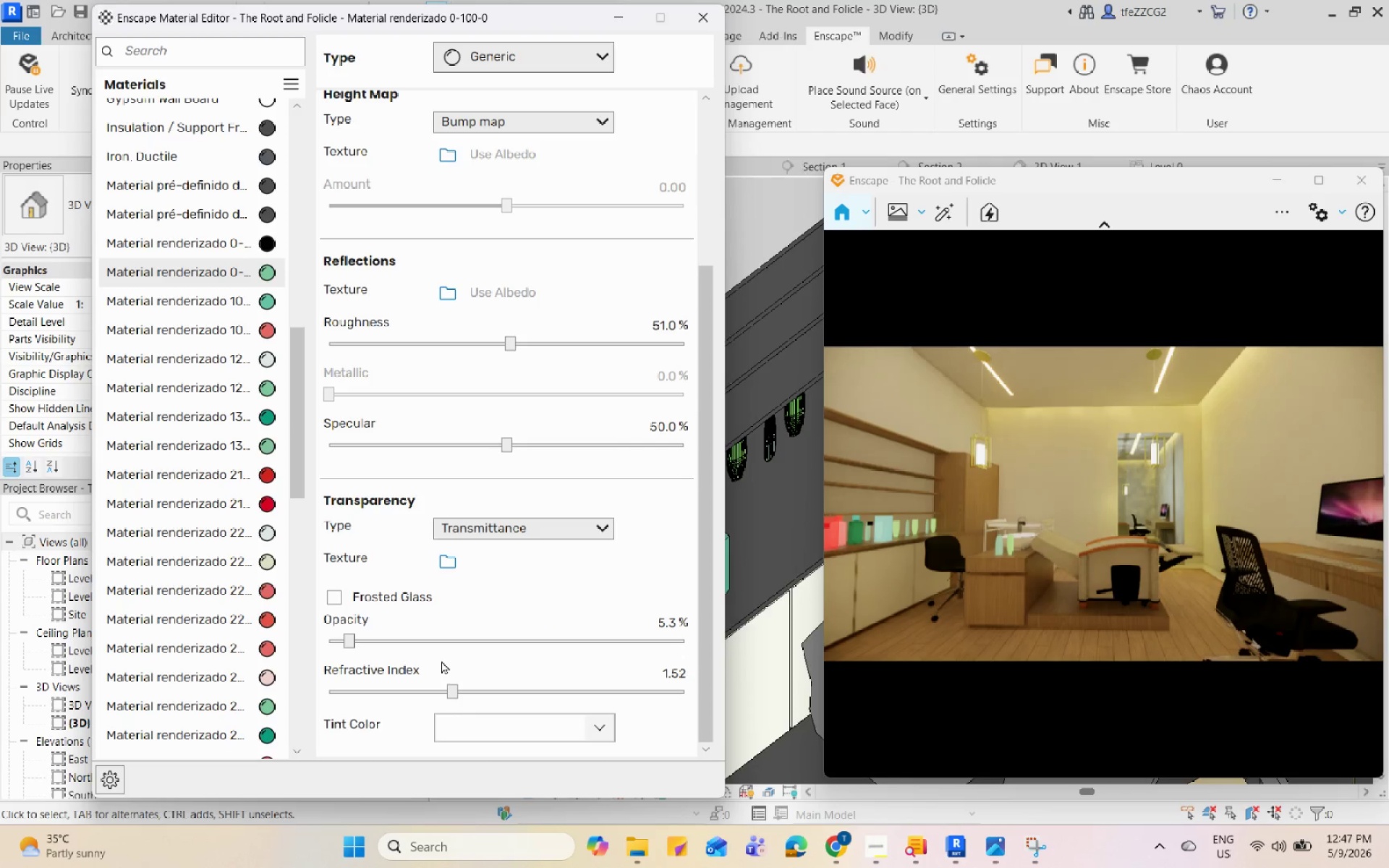 
mouse_move([450, 673])
 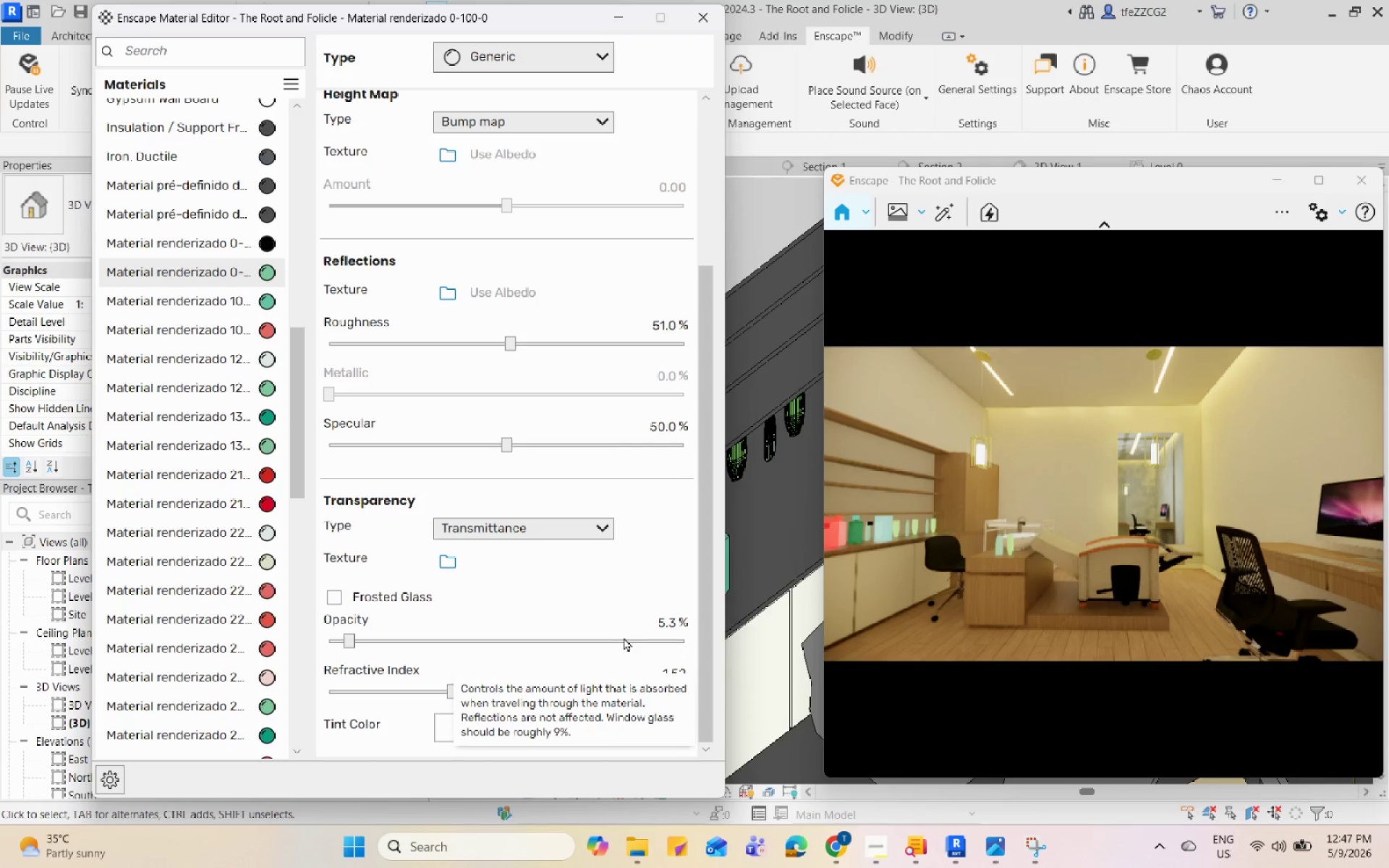 
left_click([649, 639])
 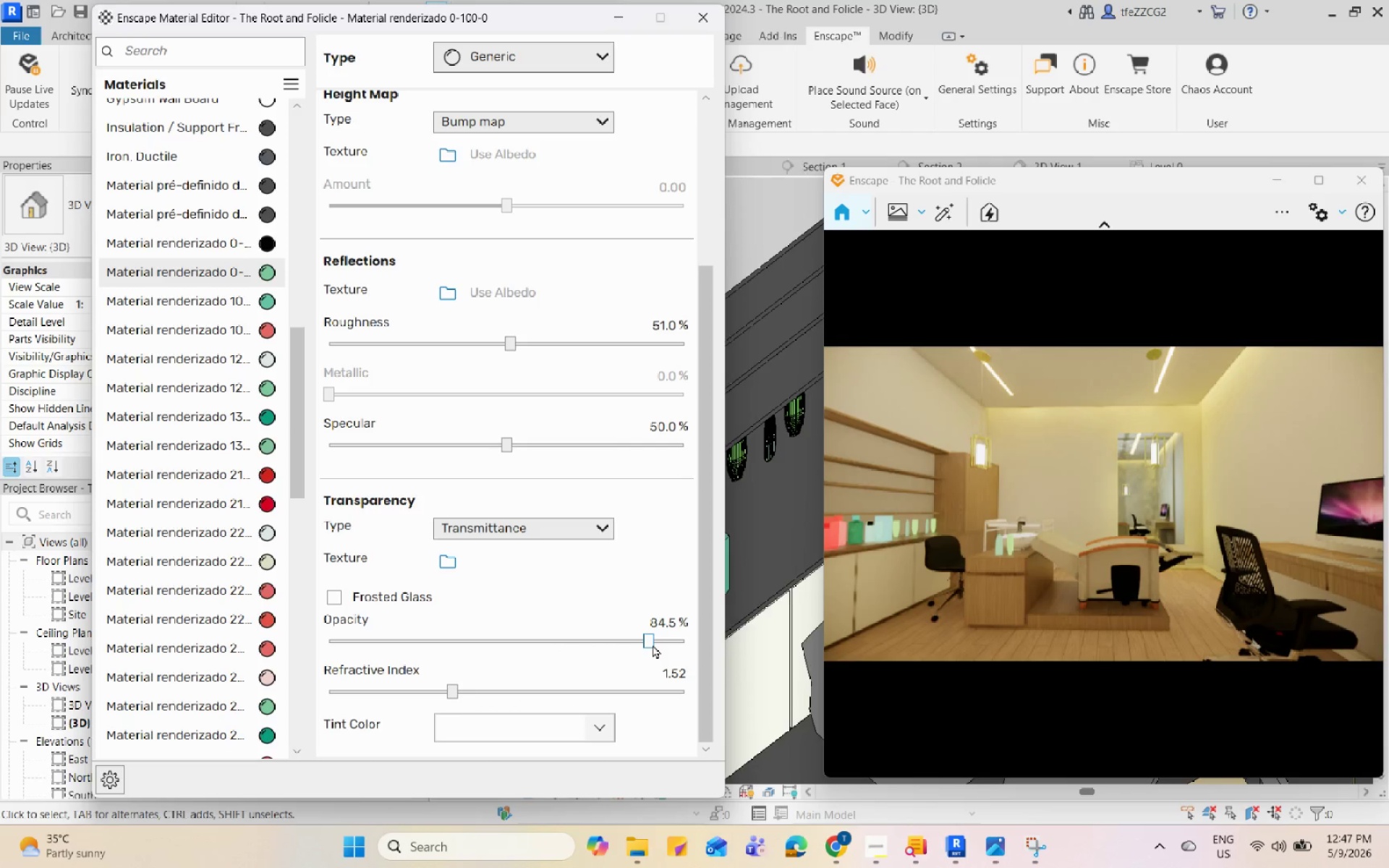 
left_click_drag(start_coordinate=[653, 644], to_coordinate=[708, 649])
 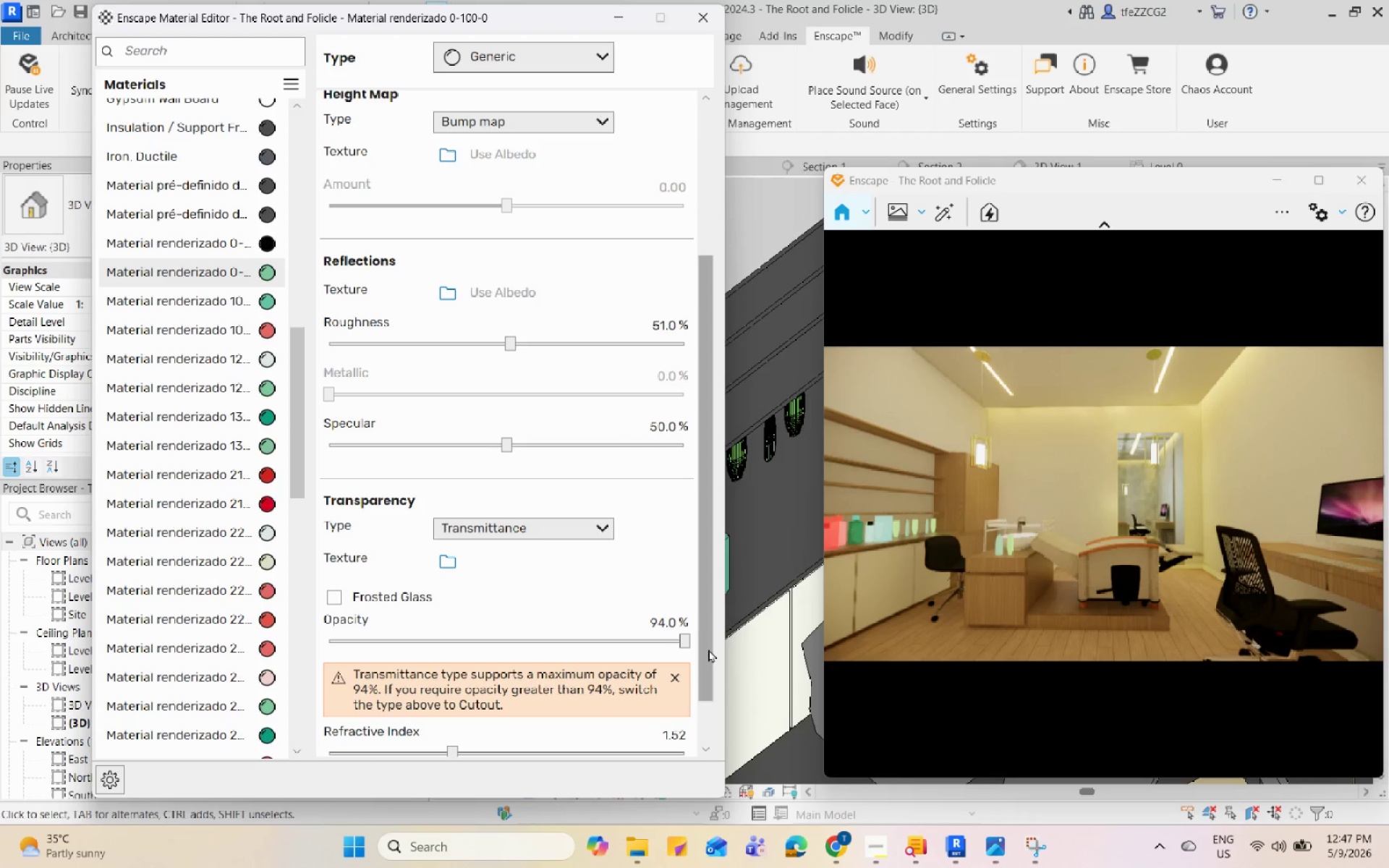 
scroll: coordinate [553, 442], scroll_direction: down, amount: 4.0
 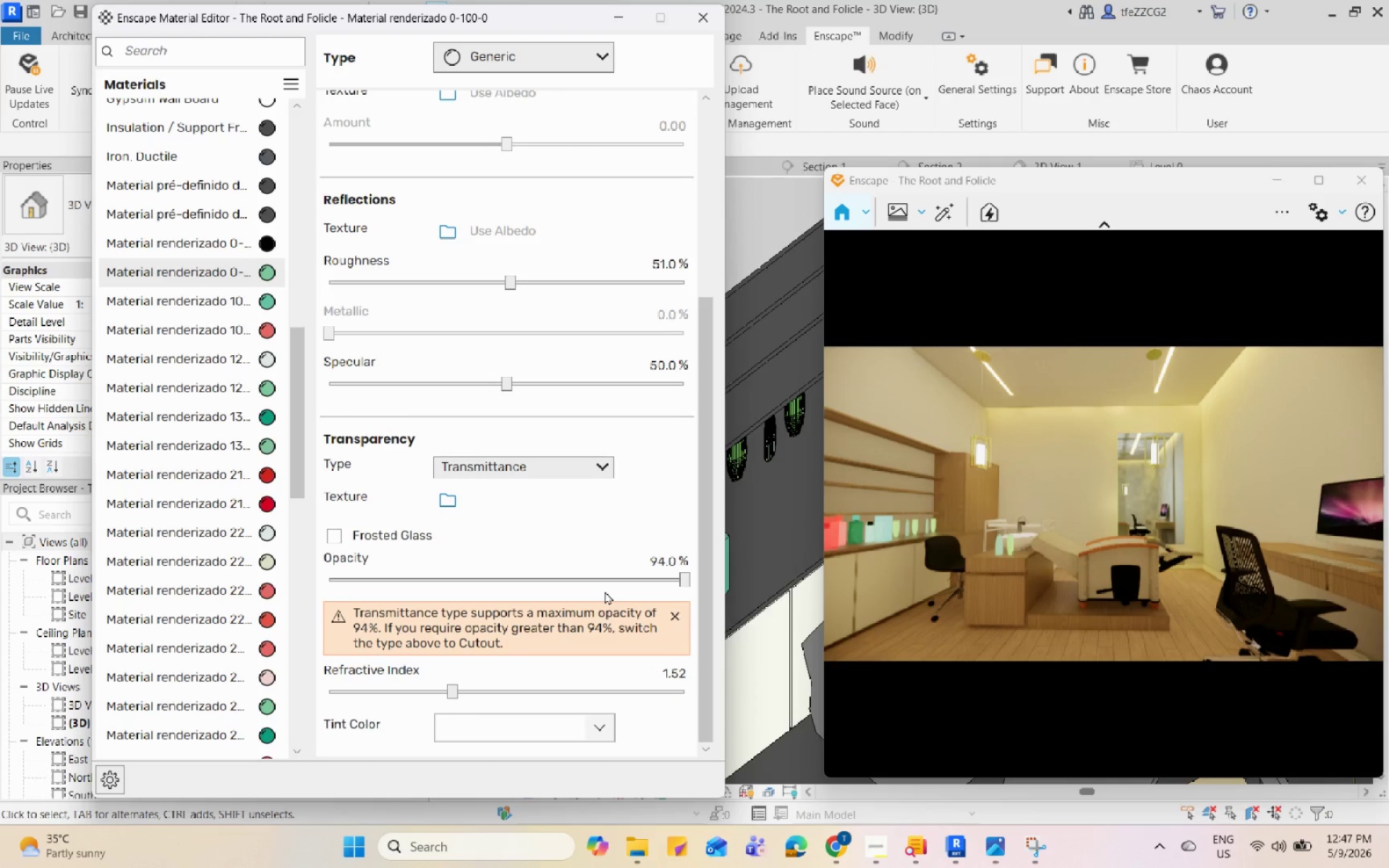 
left_click([603, 591])
 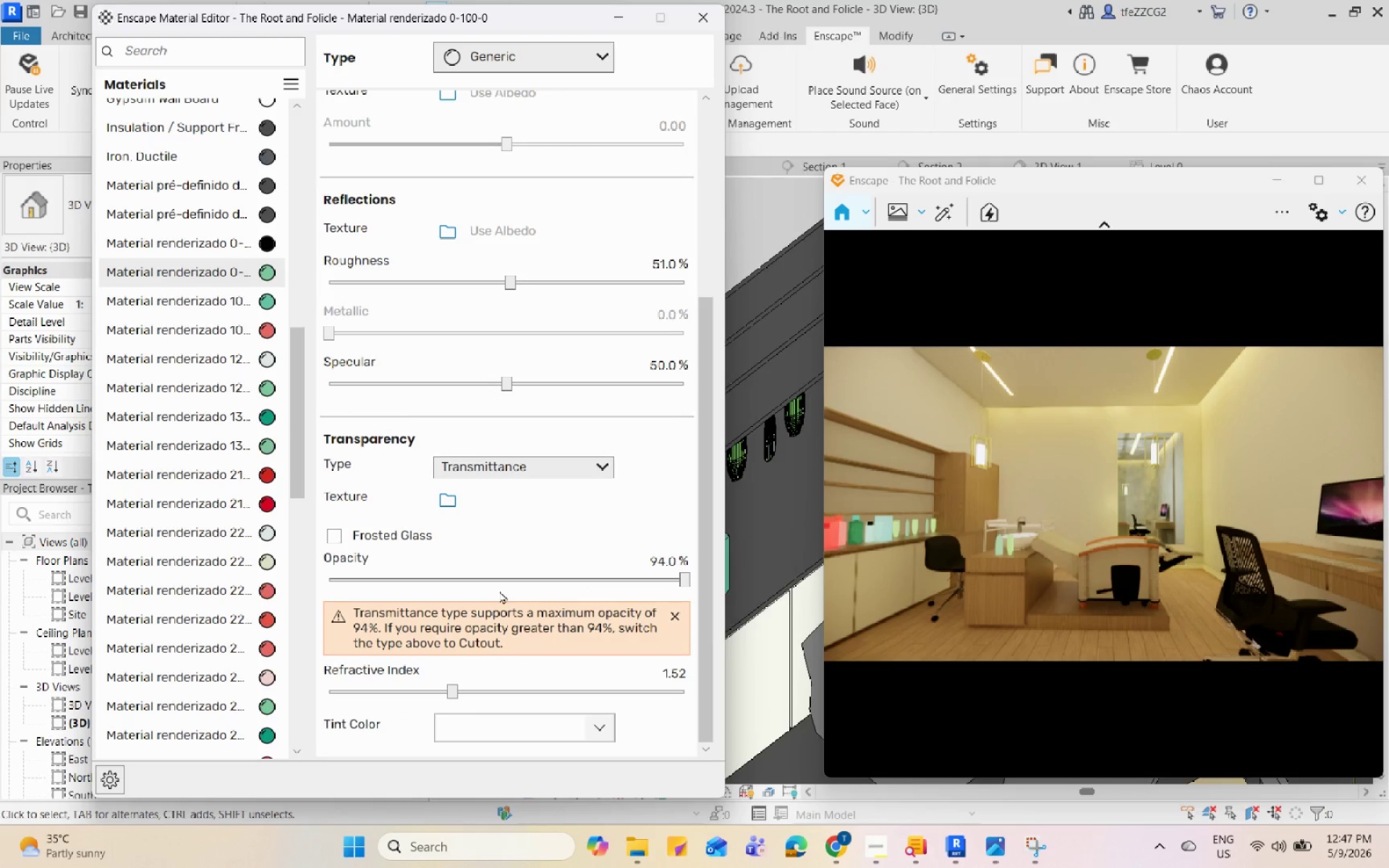 
double_click([538, 590])
 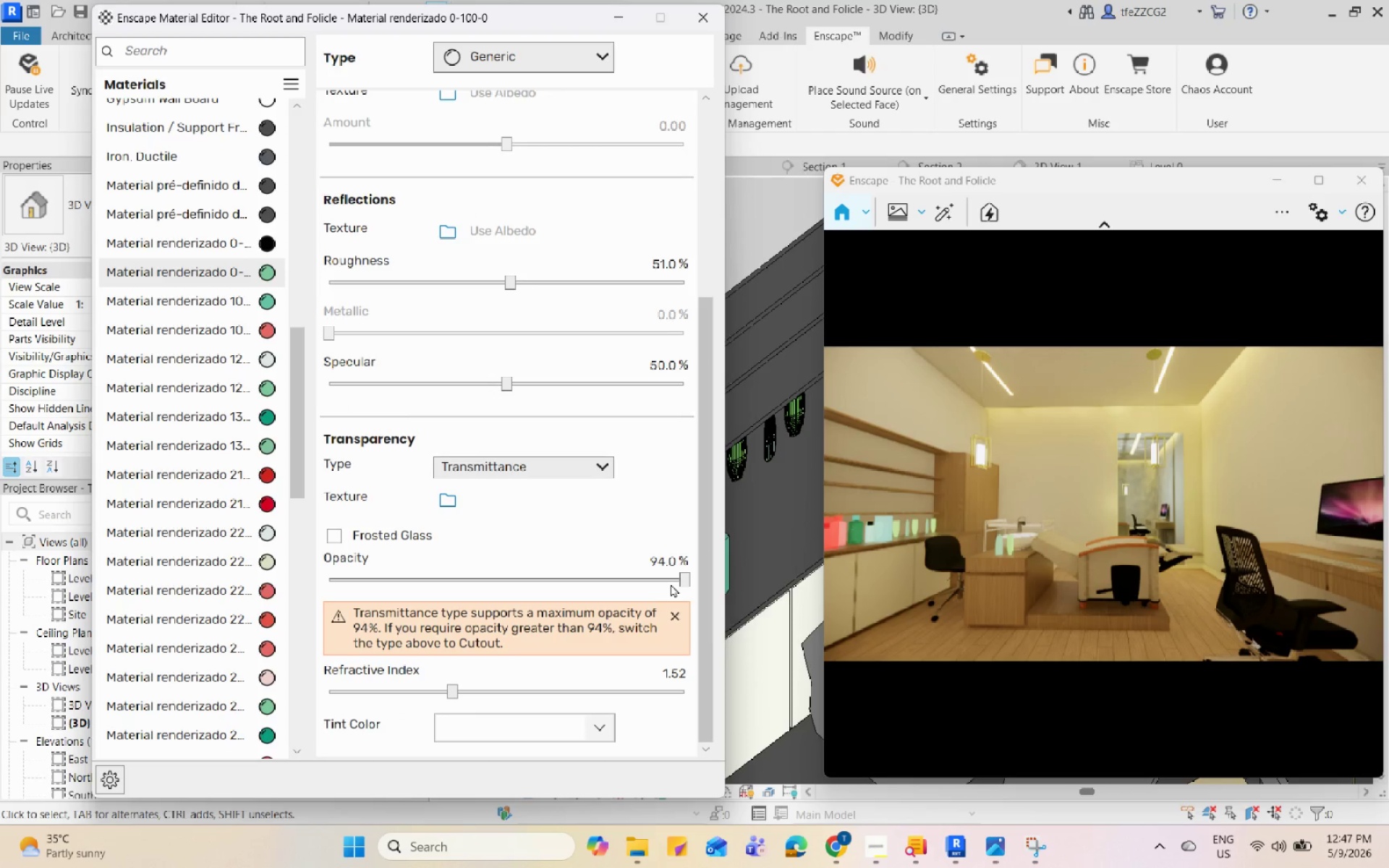 
left_click_drag(start_coordinate=[676, 582], to_coordinate=[618, 578])
 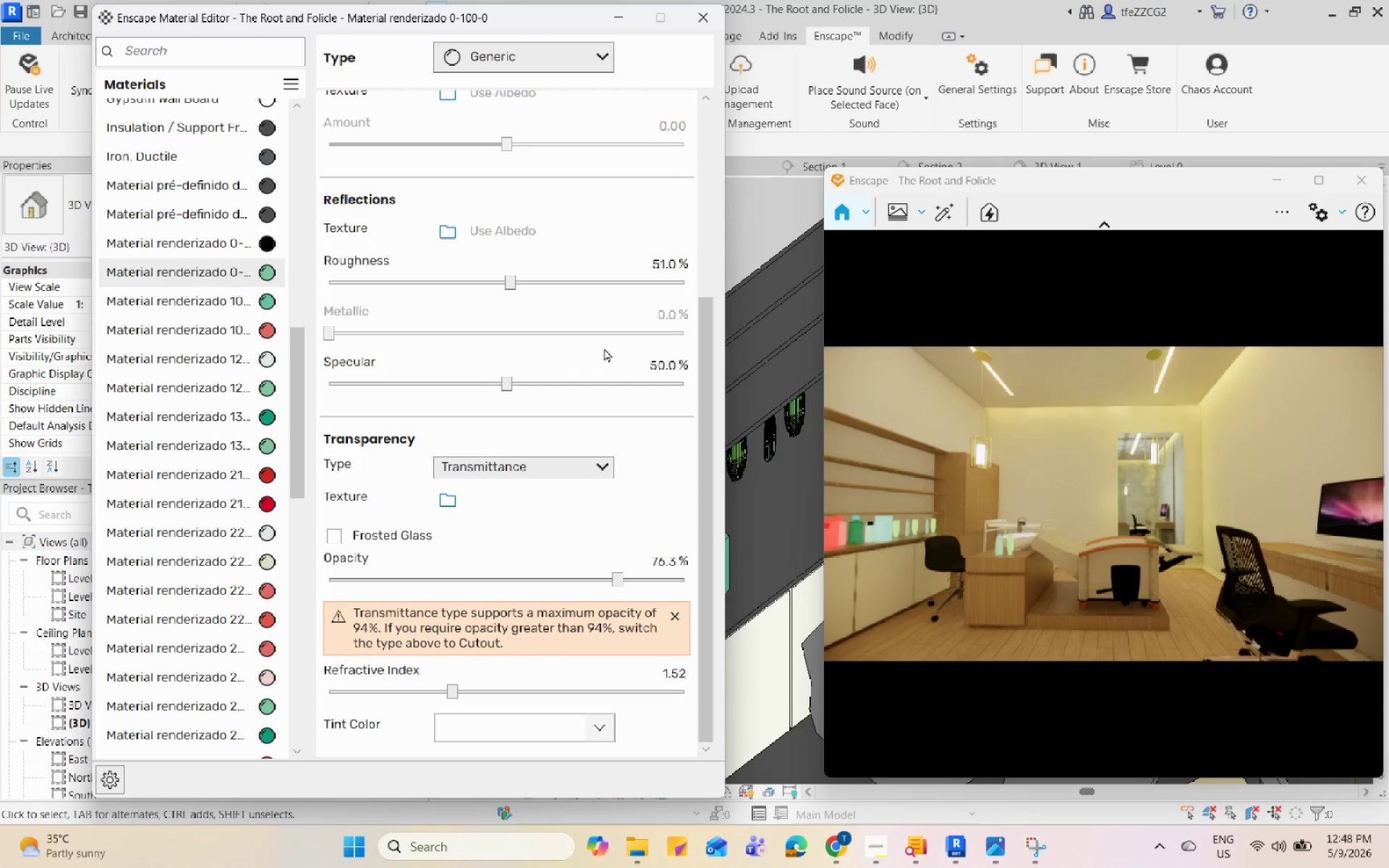 
left_click([689, 24])
 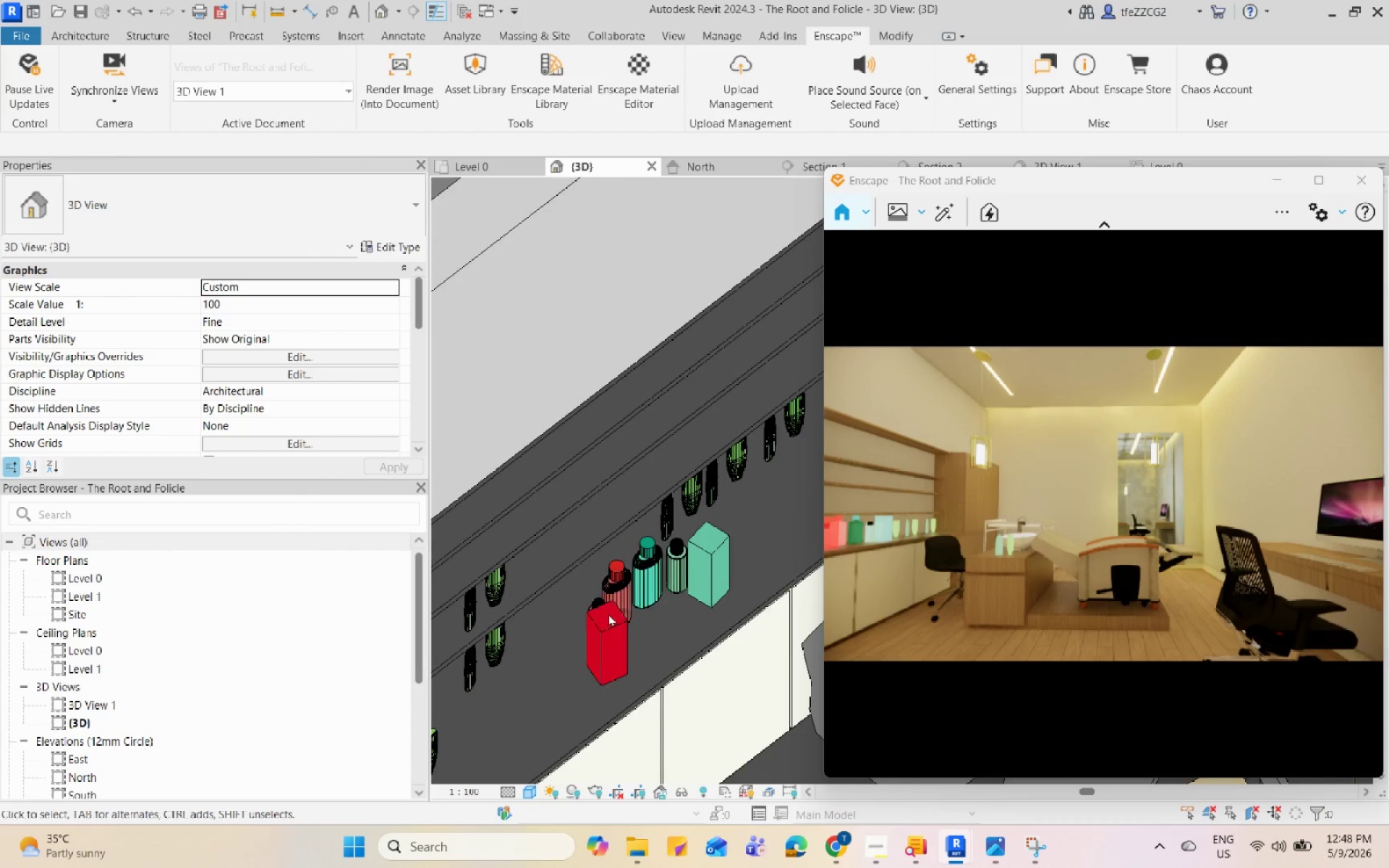 
left_click([696, 576])
 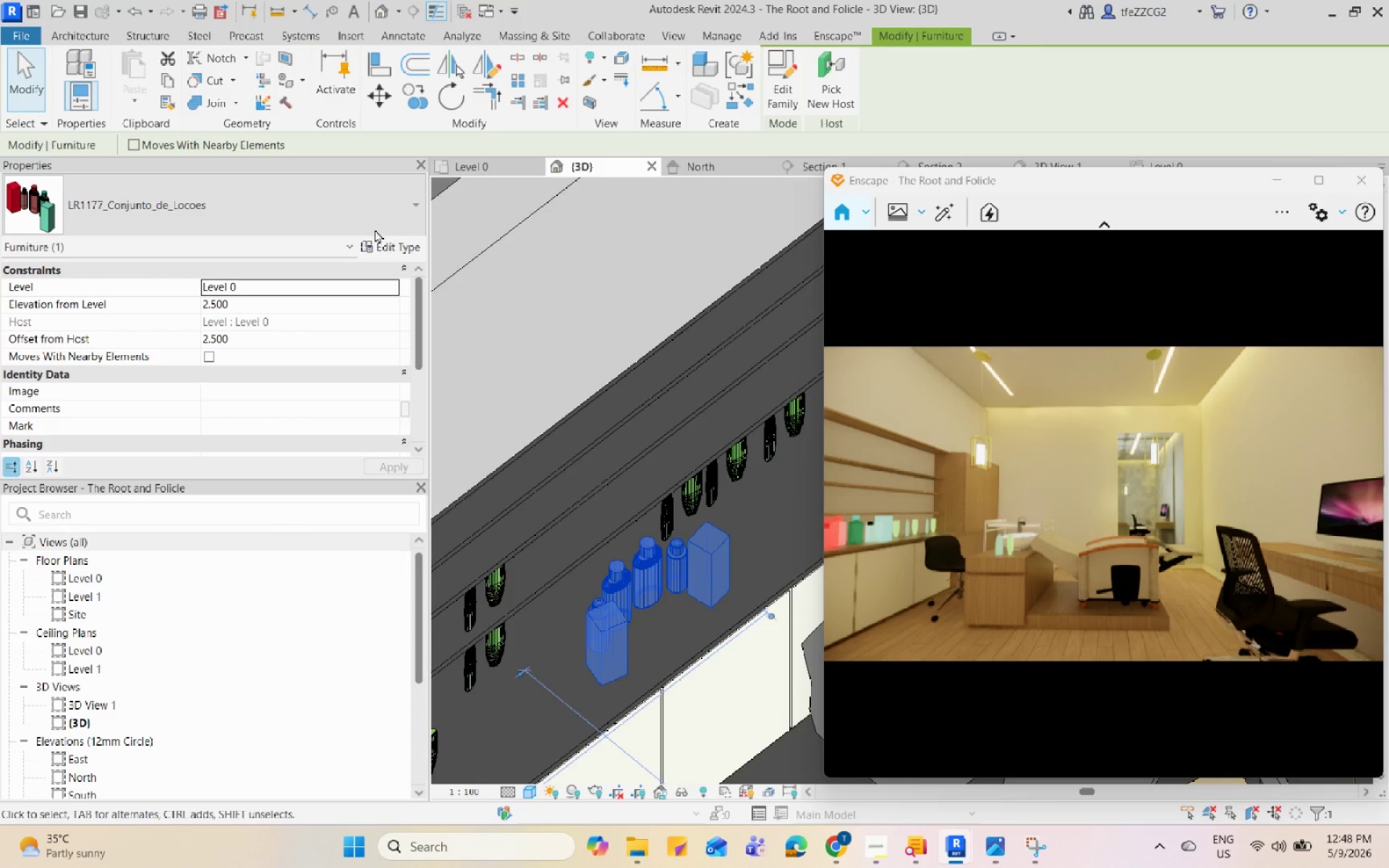 
left_click([373, 247])
 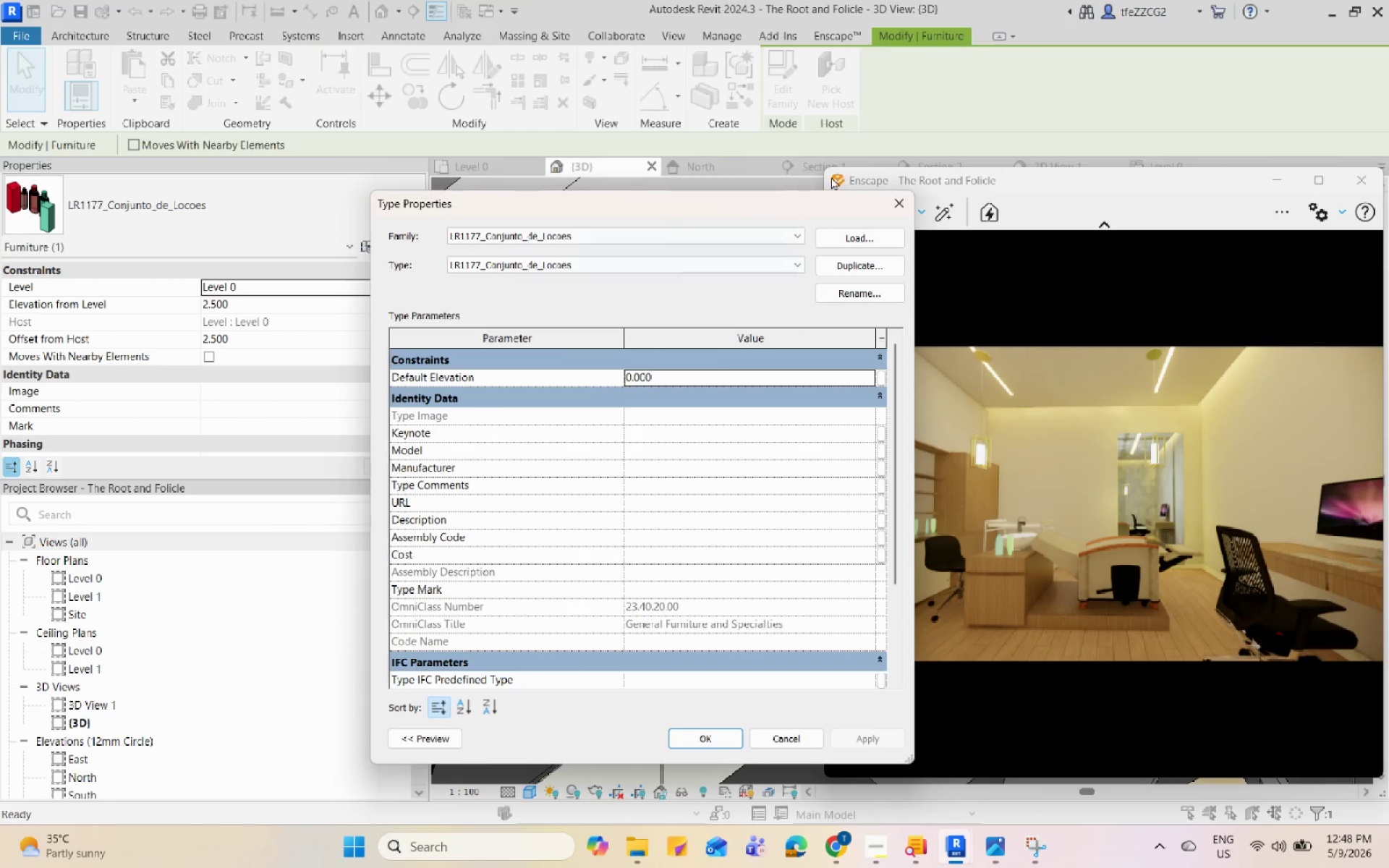 
left_click([886, 205])
 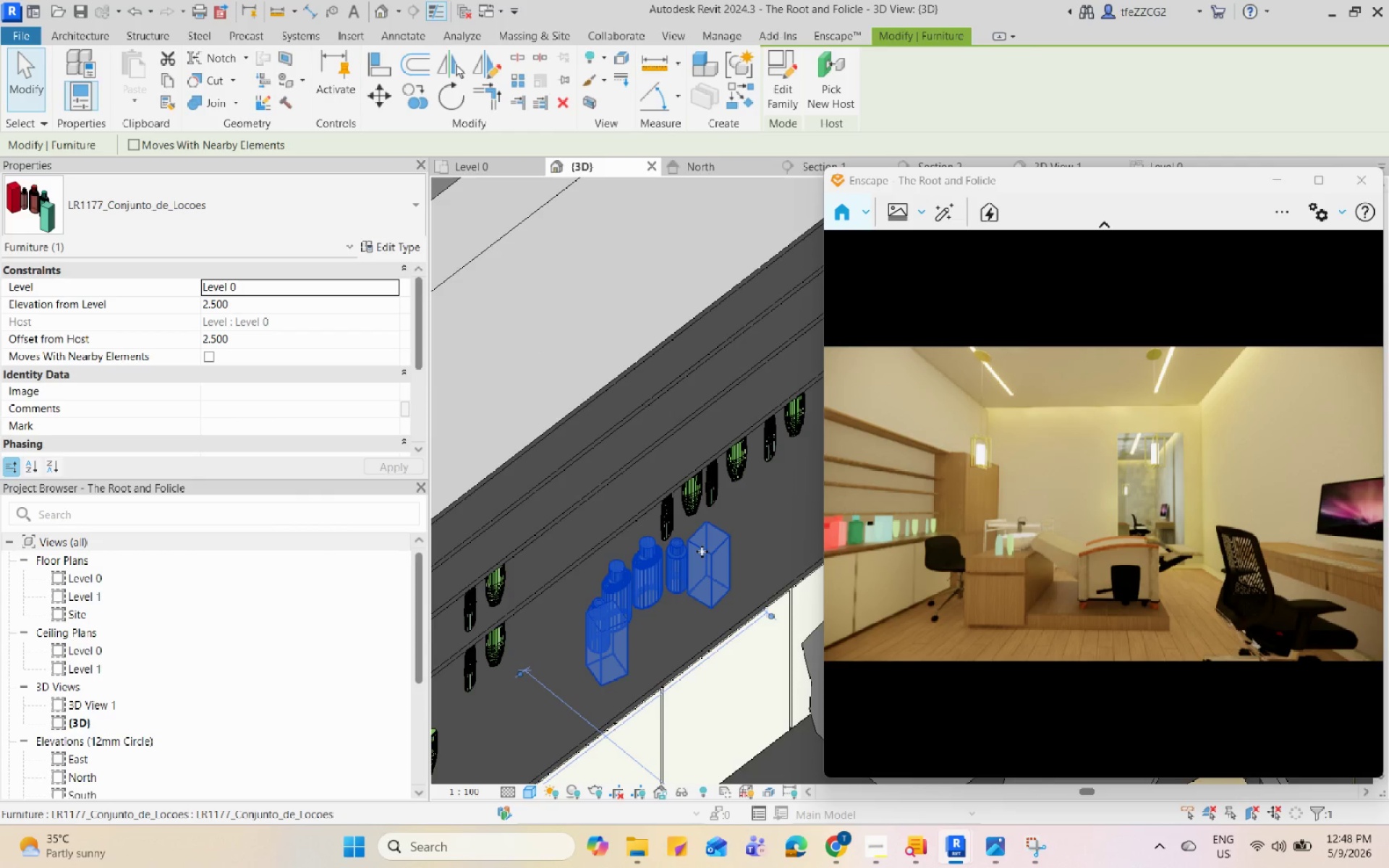 
double_click([702, 551])
 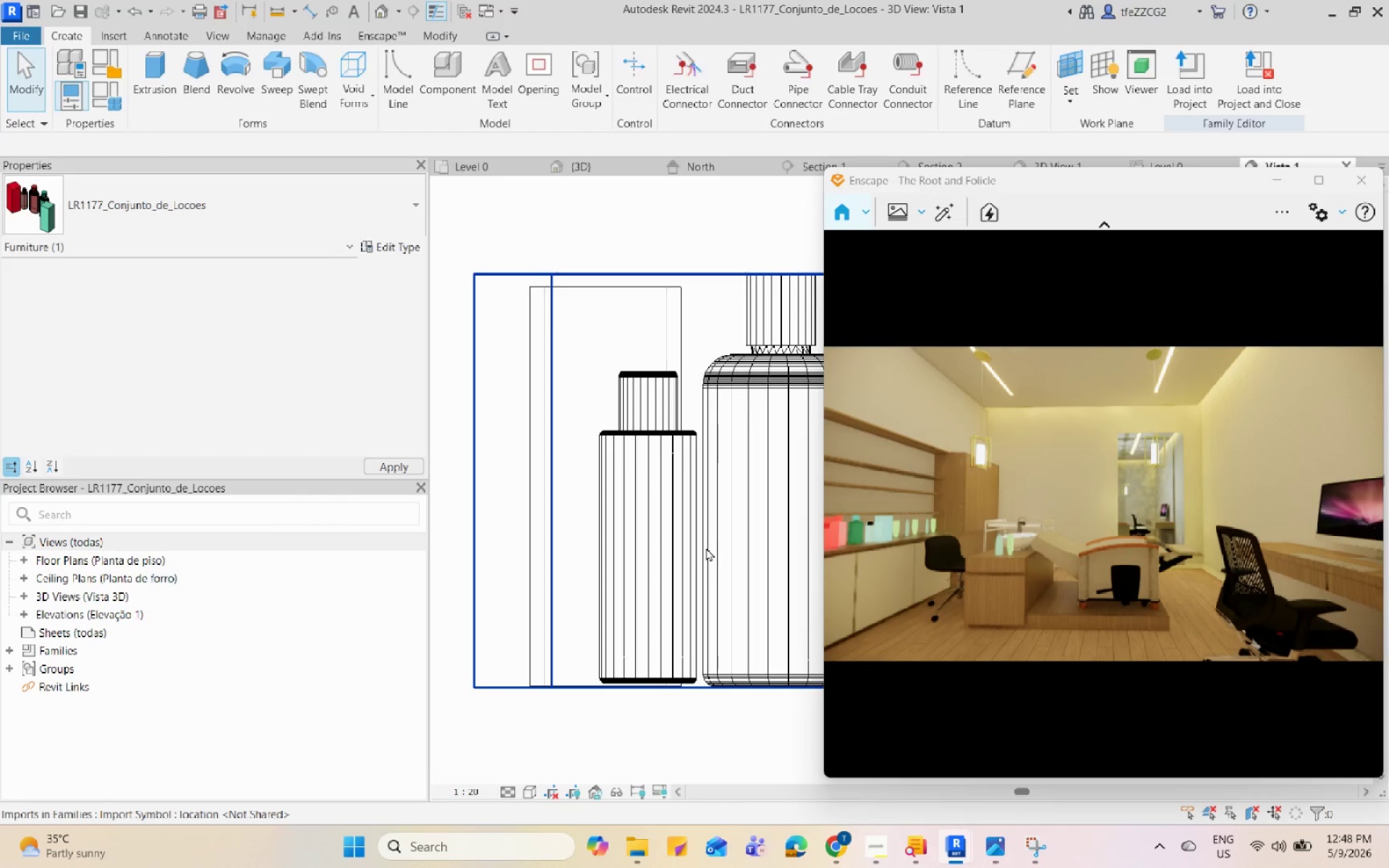 
scroll: coordinate [288, 379], scroll_direction: down, amount: 6.0
 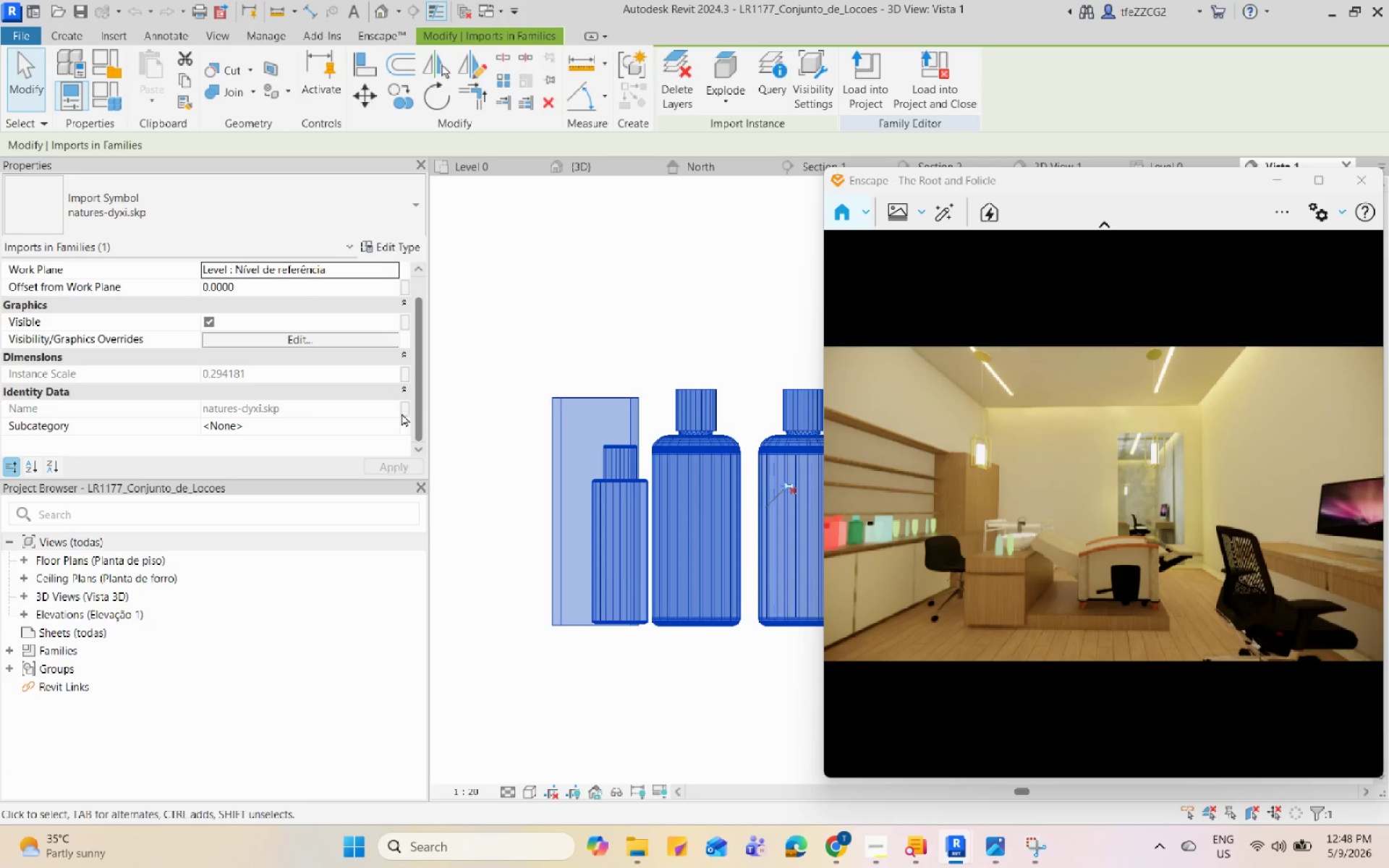 
left_click([393, 417])
 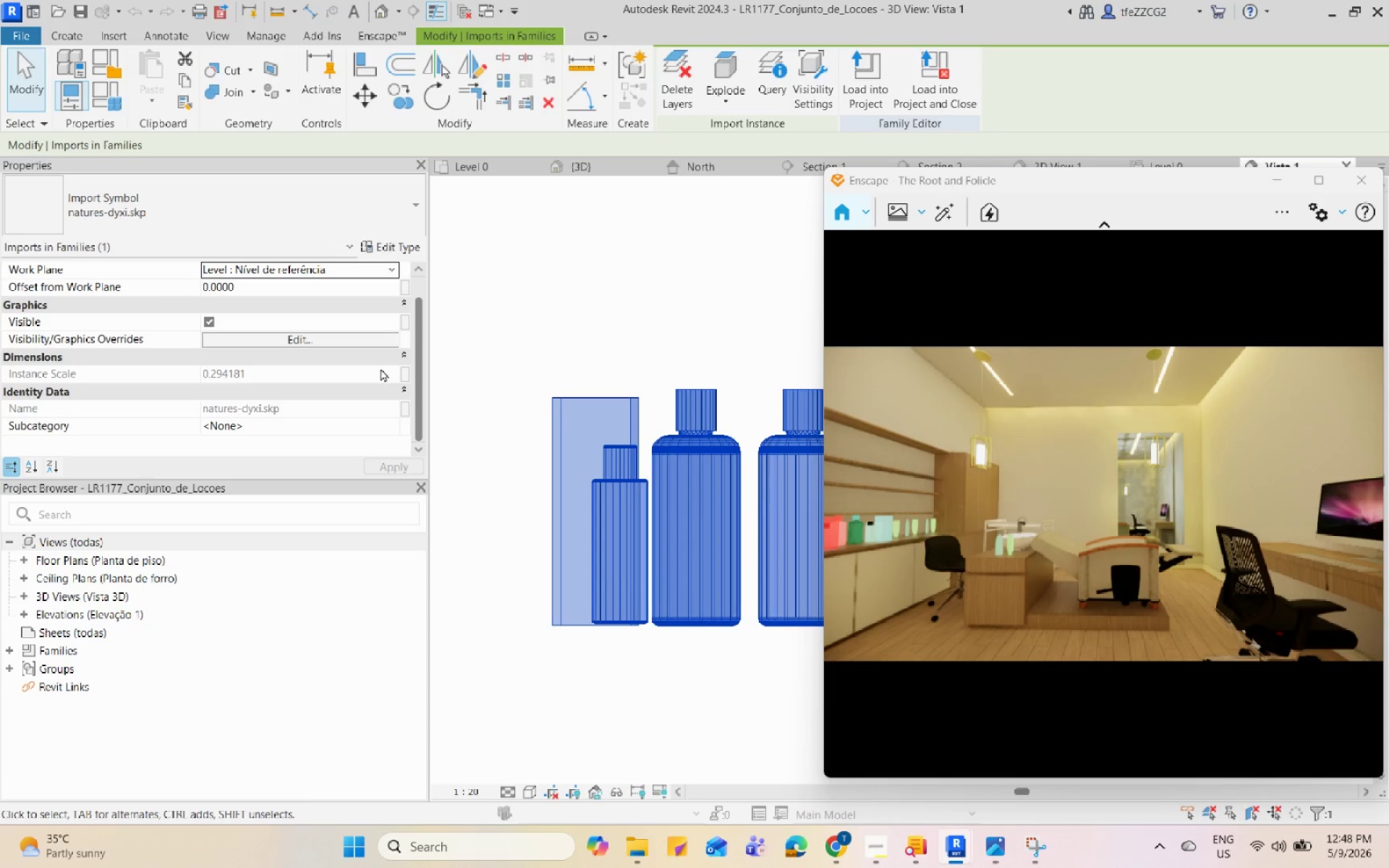 
scroll: coordinate [381, 367], scroll_direction: up, amount: 4.0
 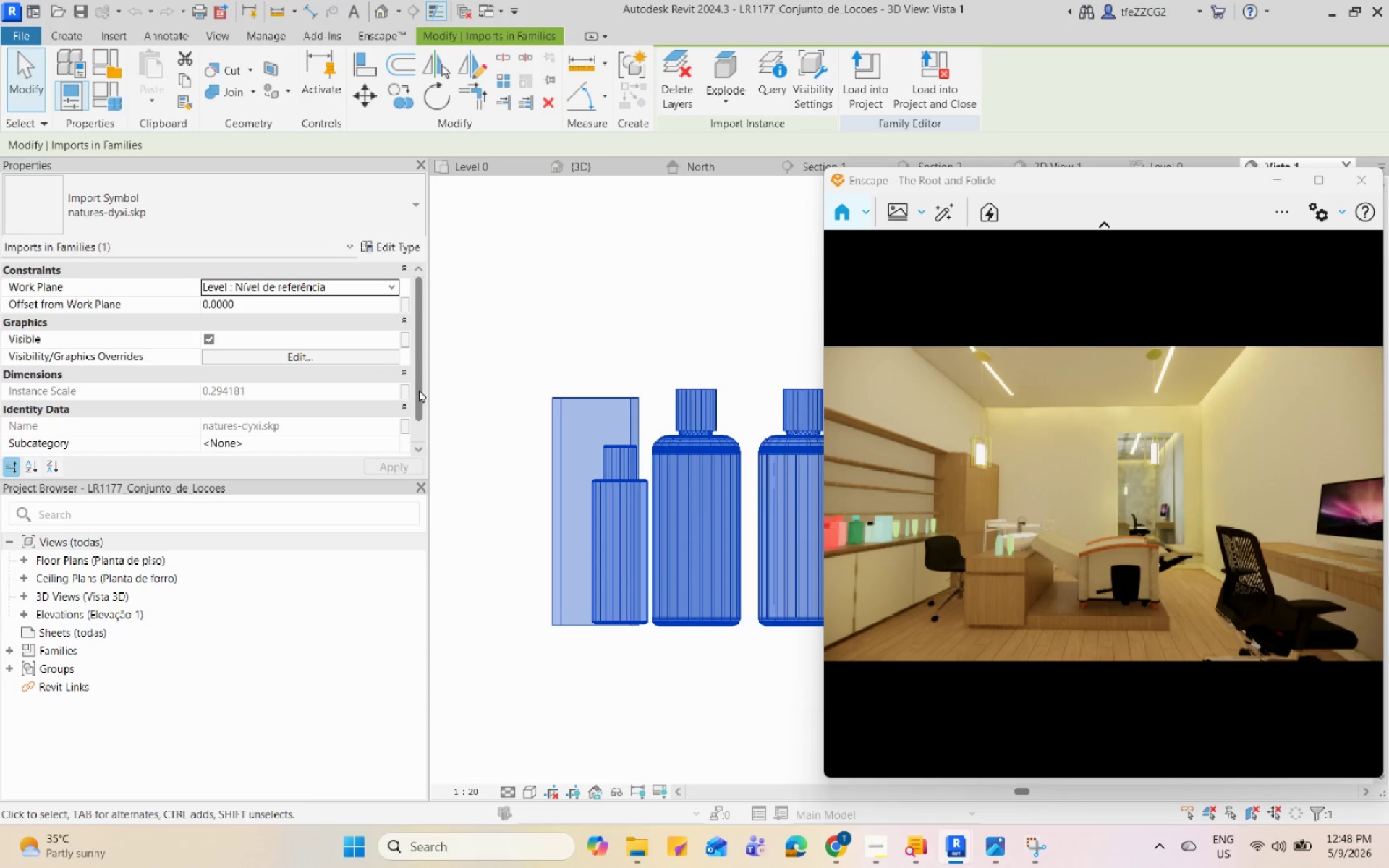 
double_click([720, 453])
 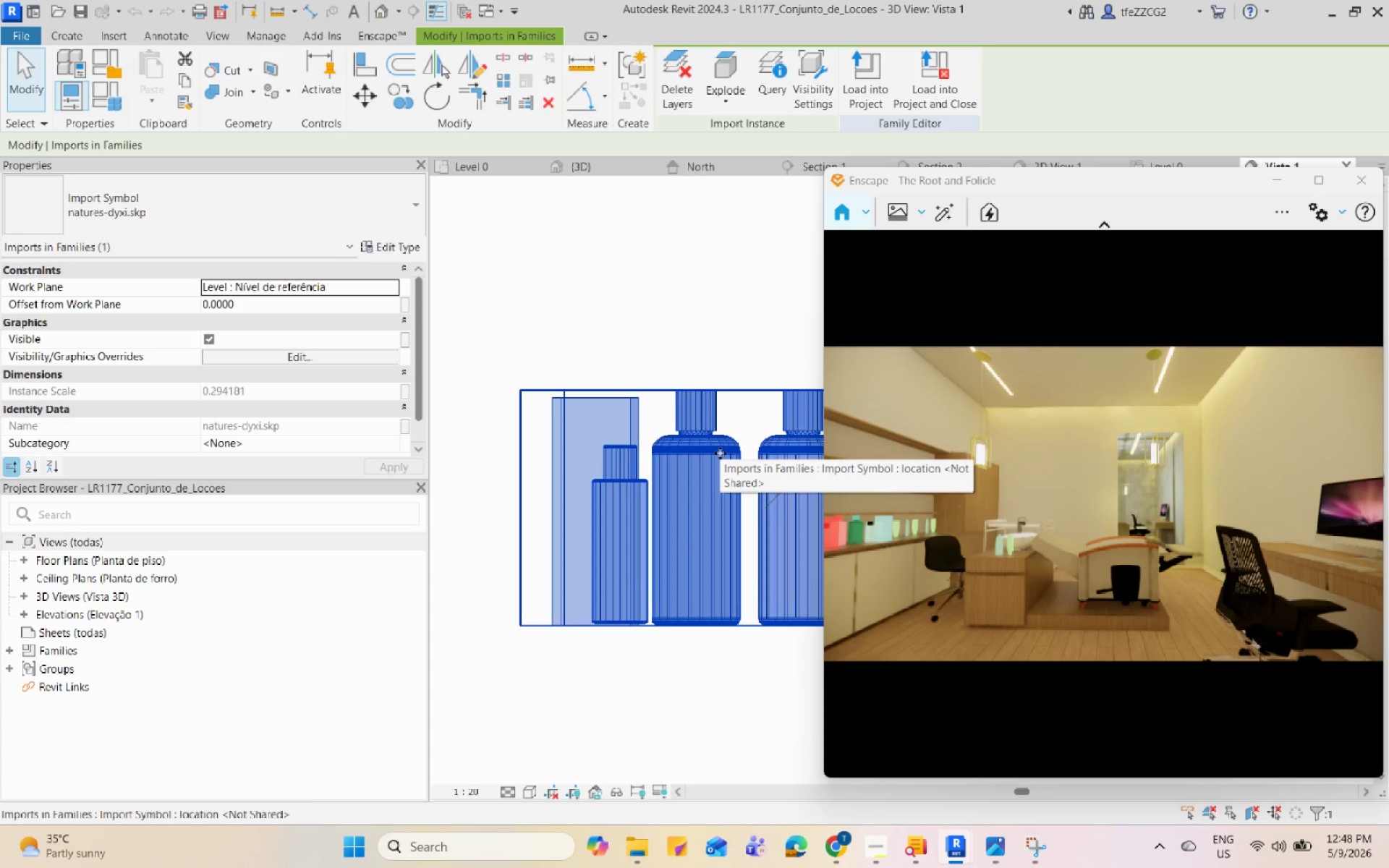 
double_click([720, 453])
 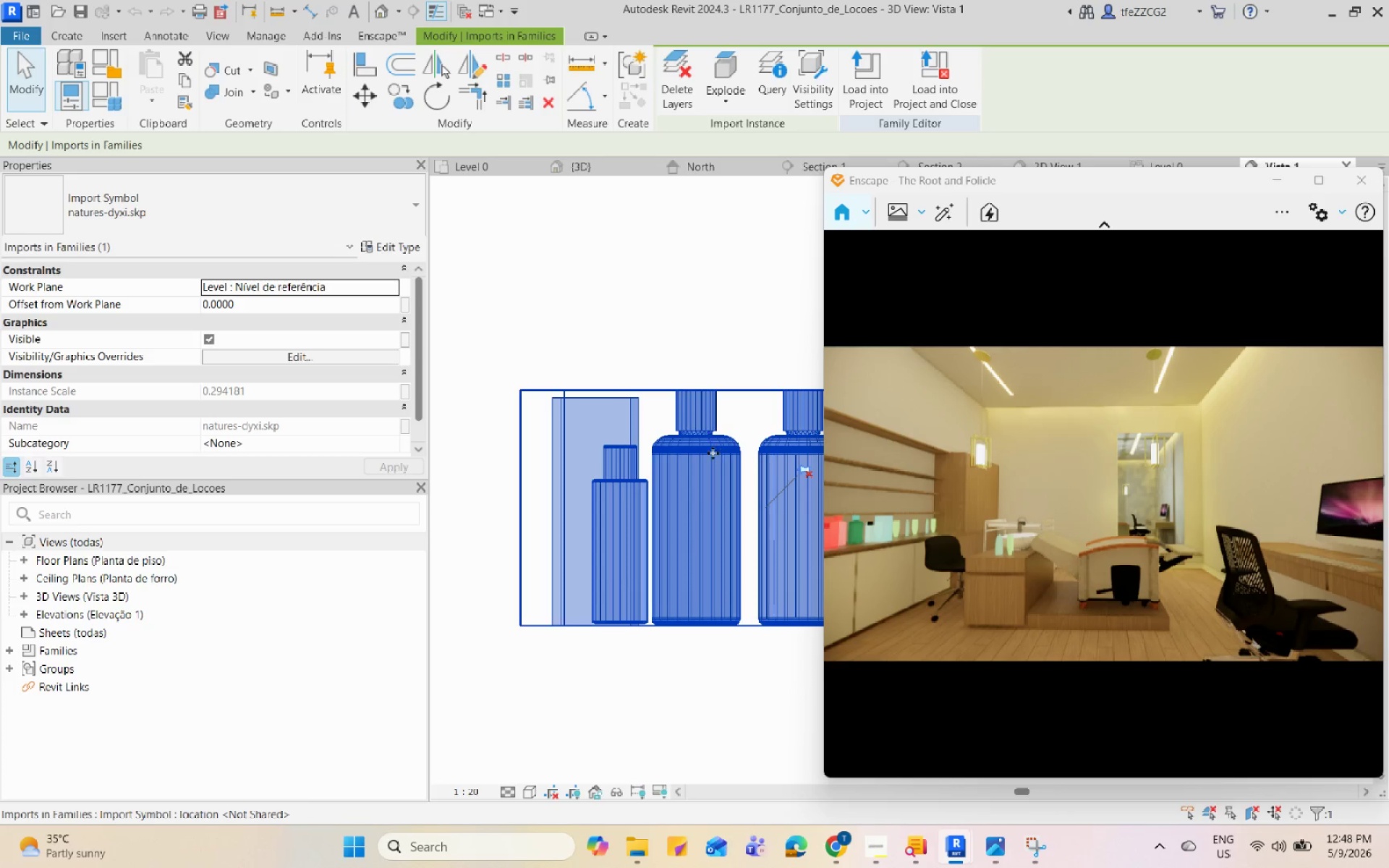 
double_click([711, 453])
 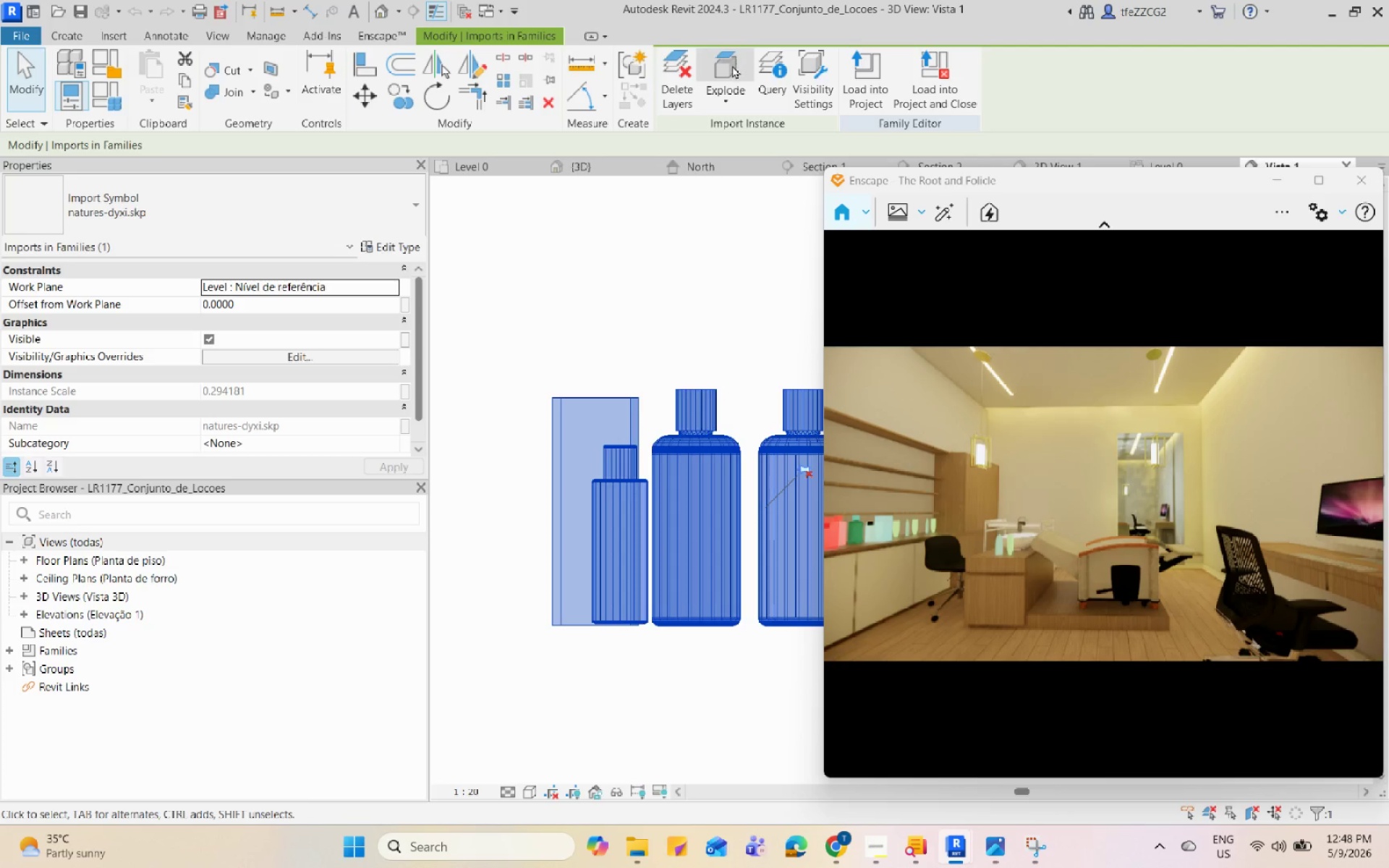 
left_click([715, 414])
 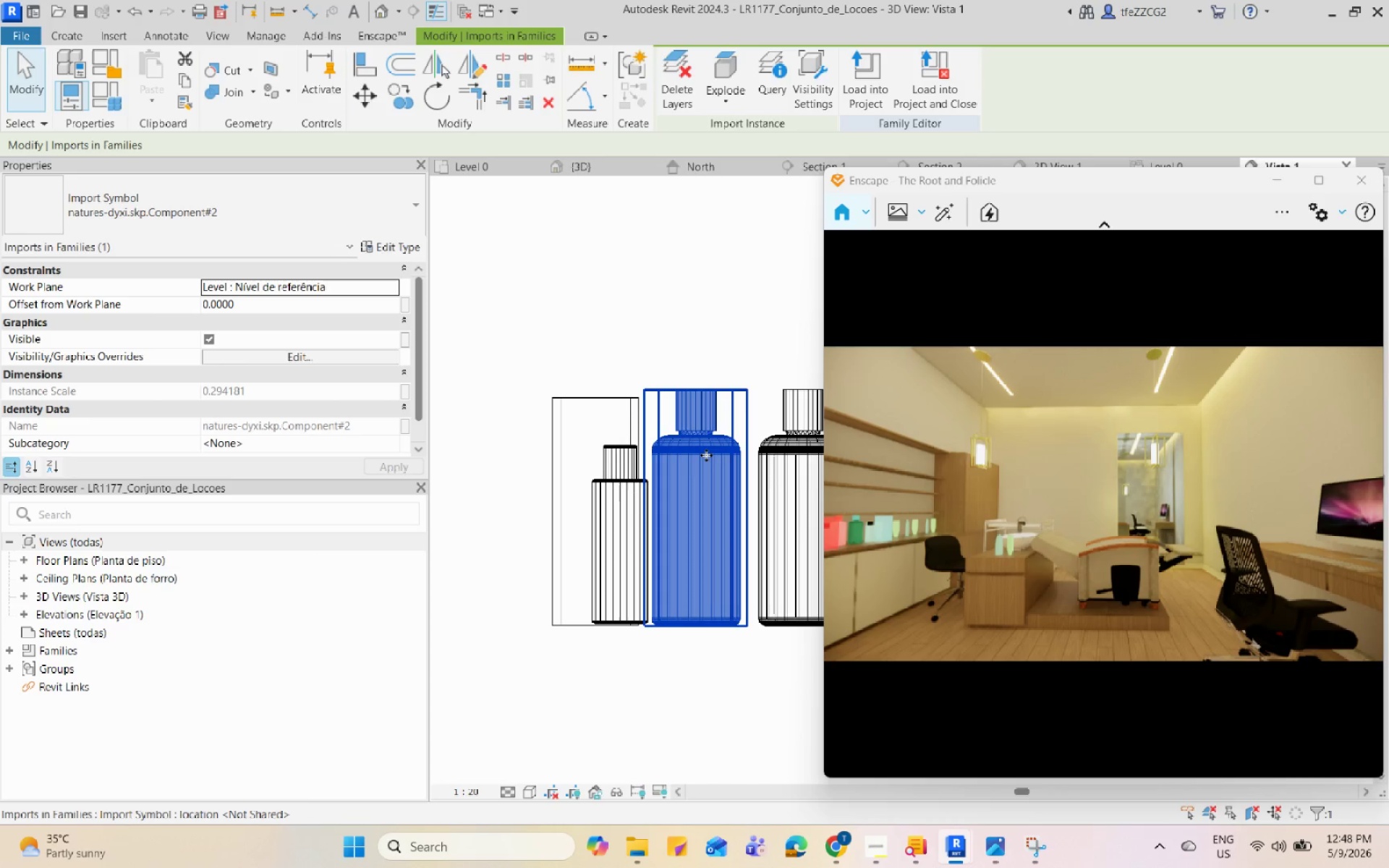 
double_click([706, 455])
 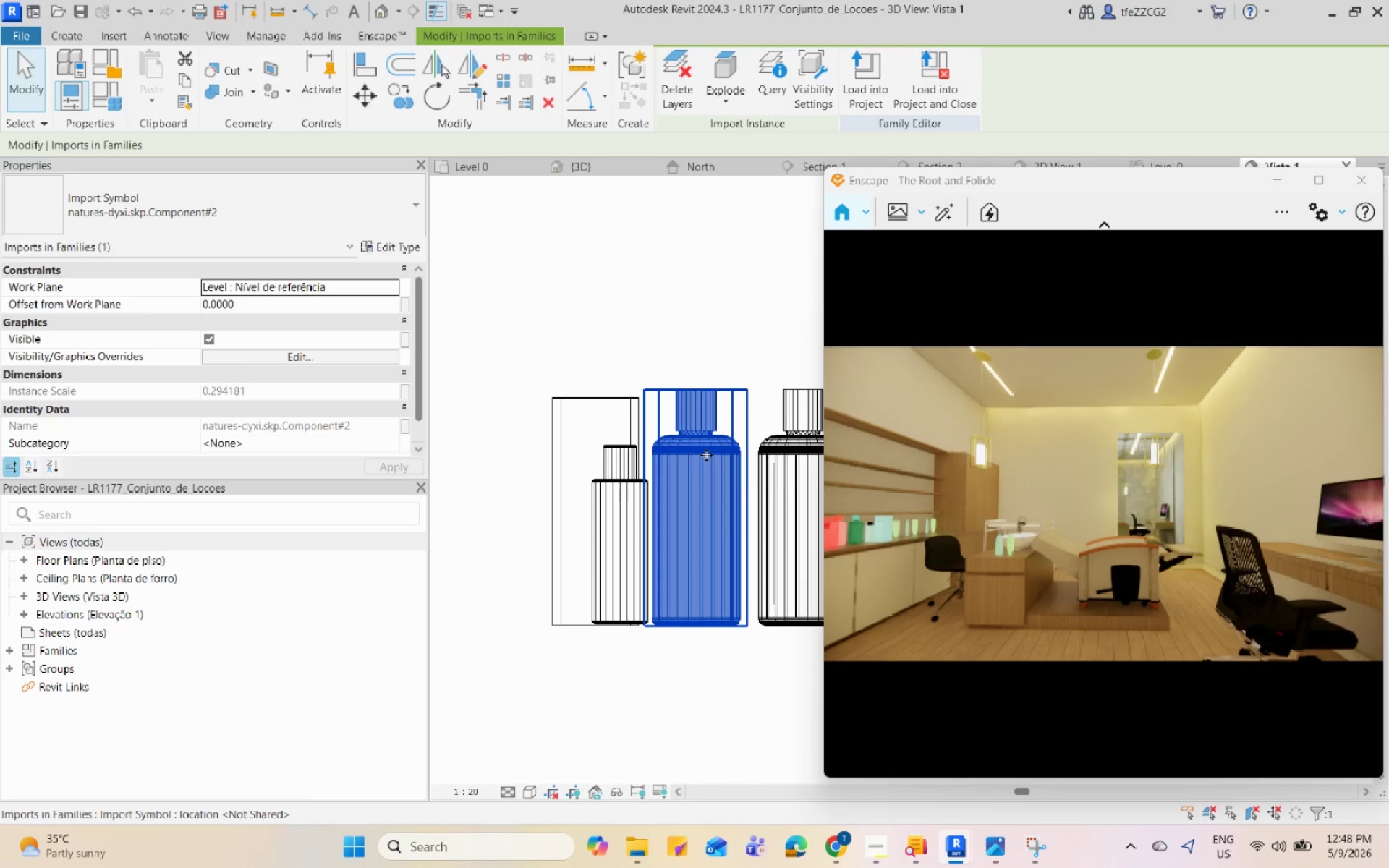 
double_click([706, 455])
 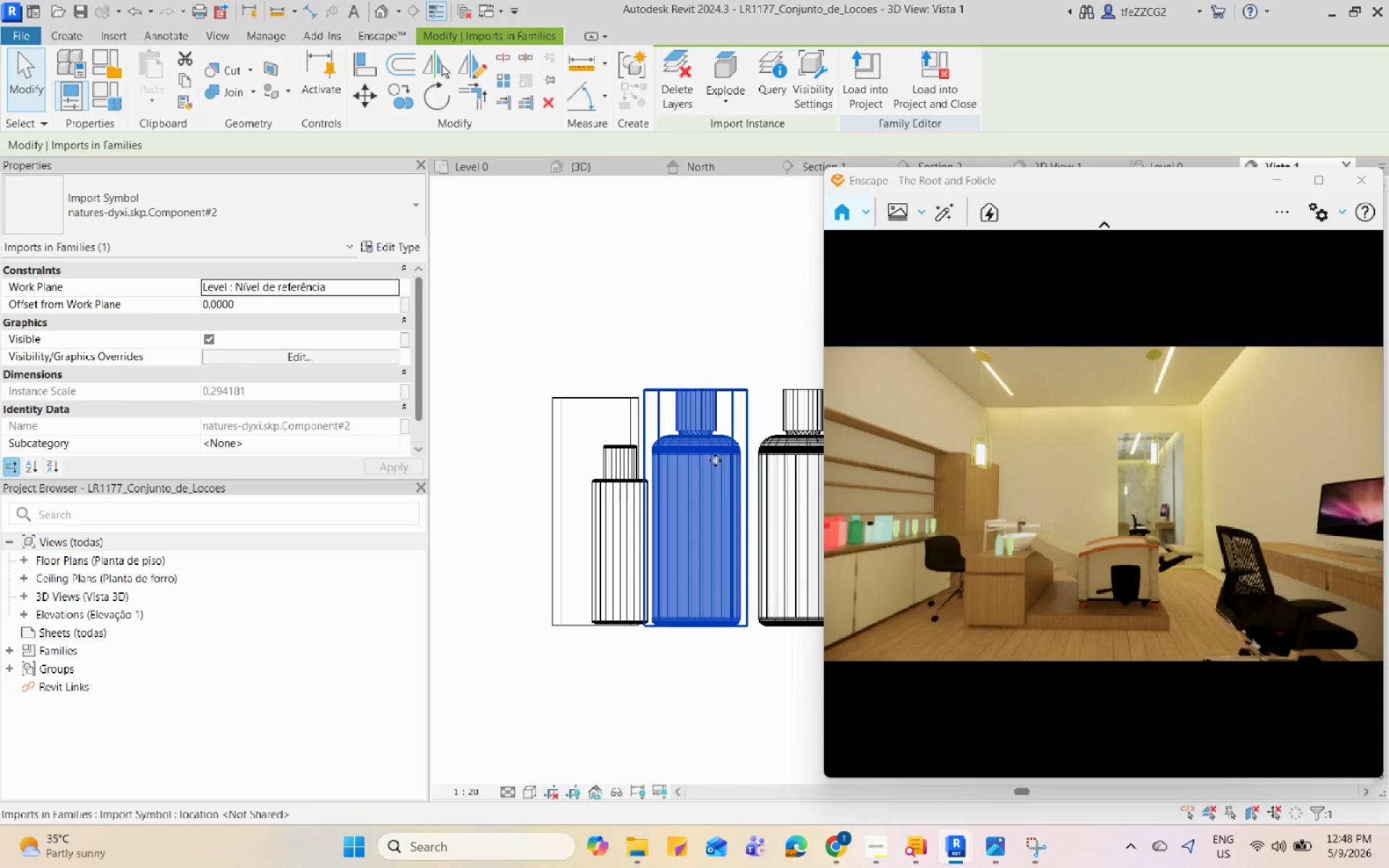 
double_click([715, 460])
 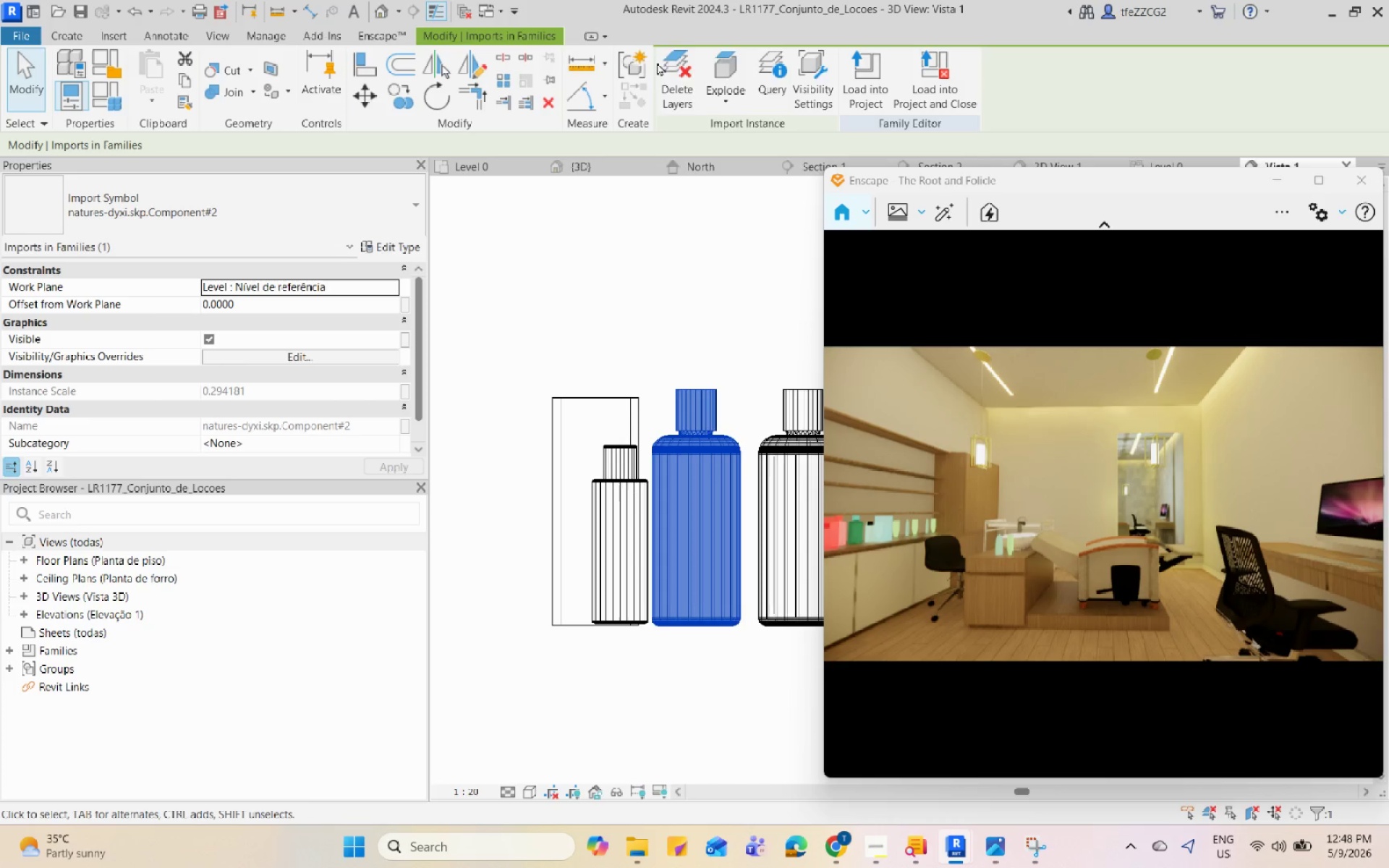 
left_click([709, 67])
 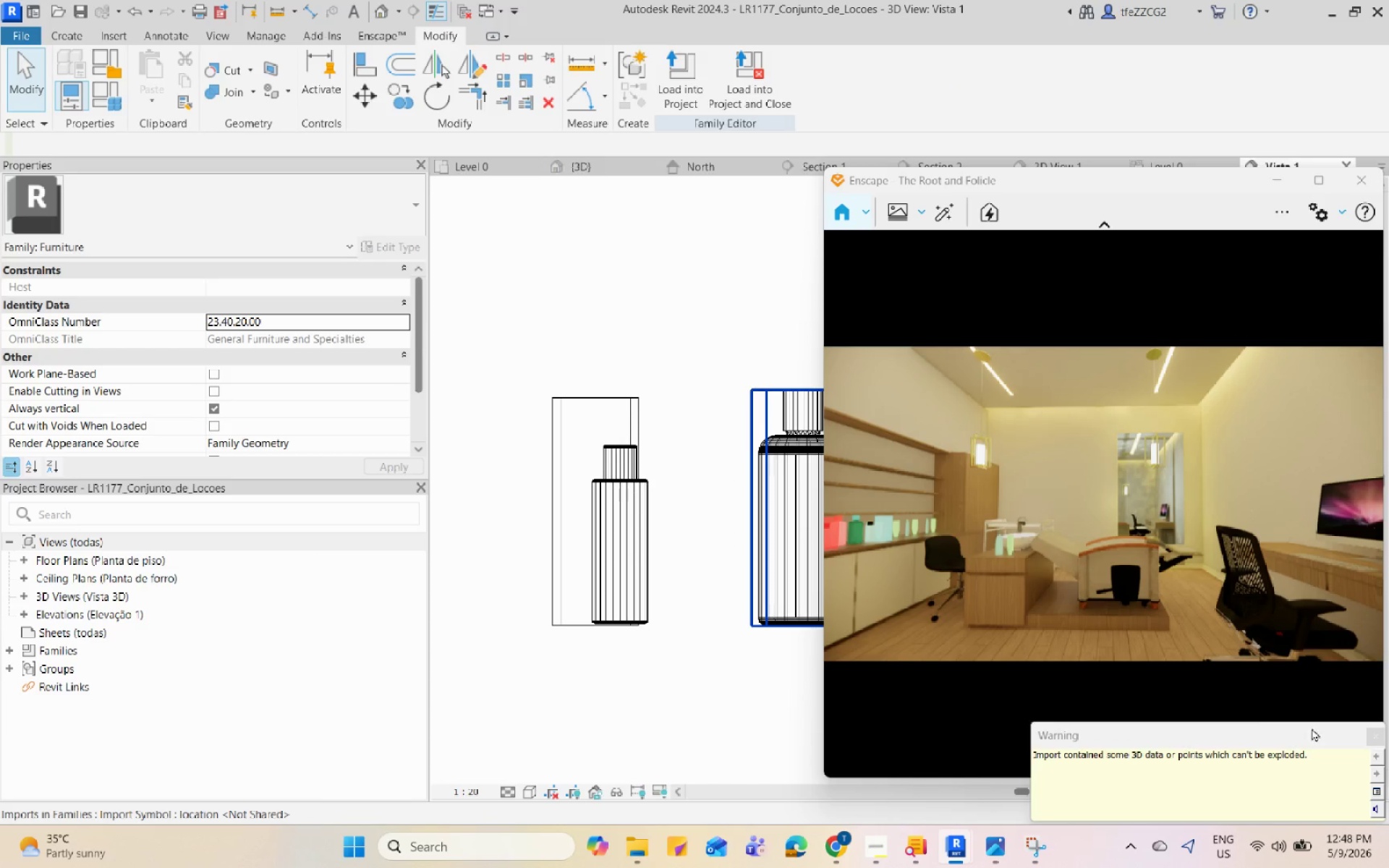 
left_click([1372, 735])
 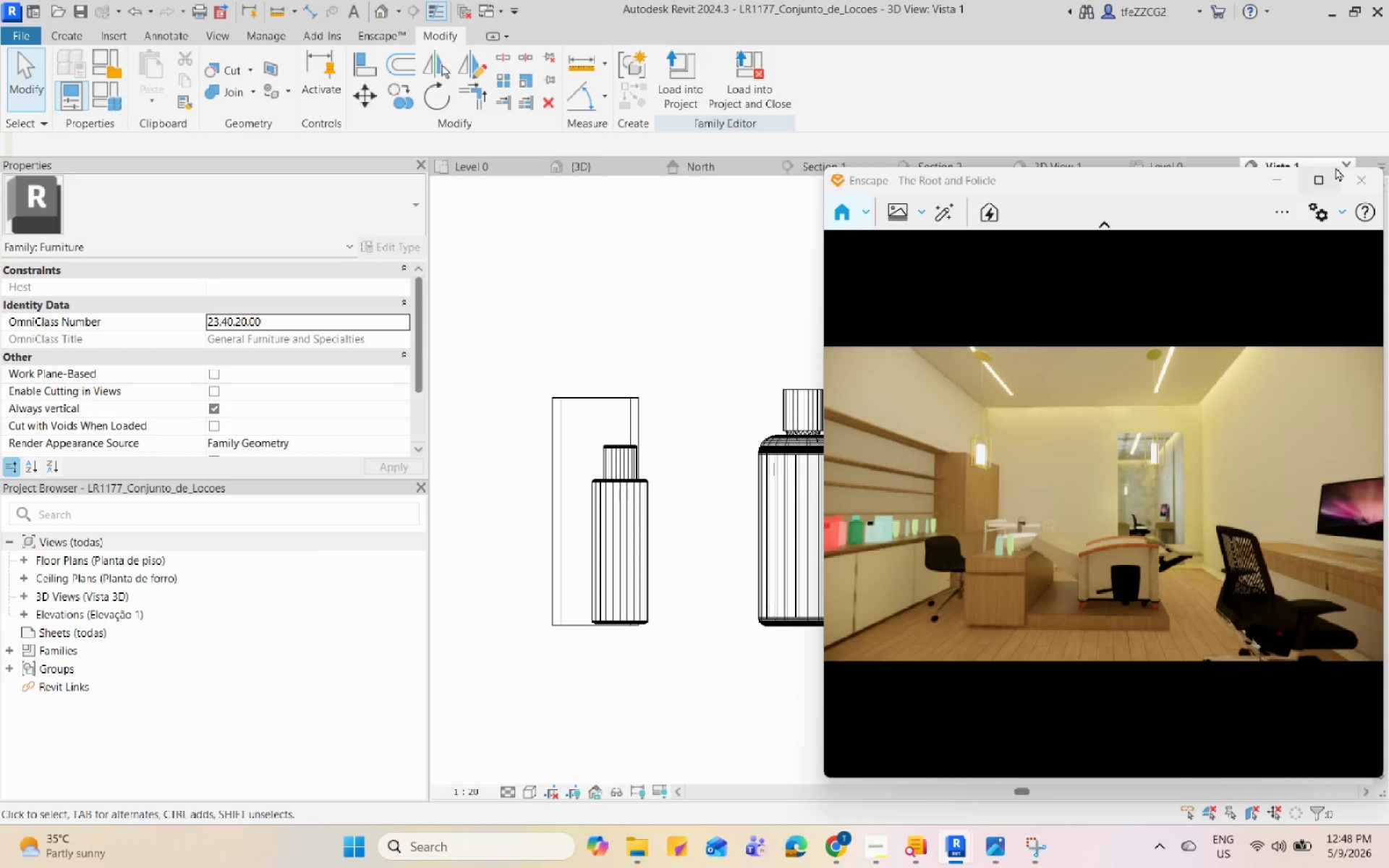 
left_click([1346, 162])
 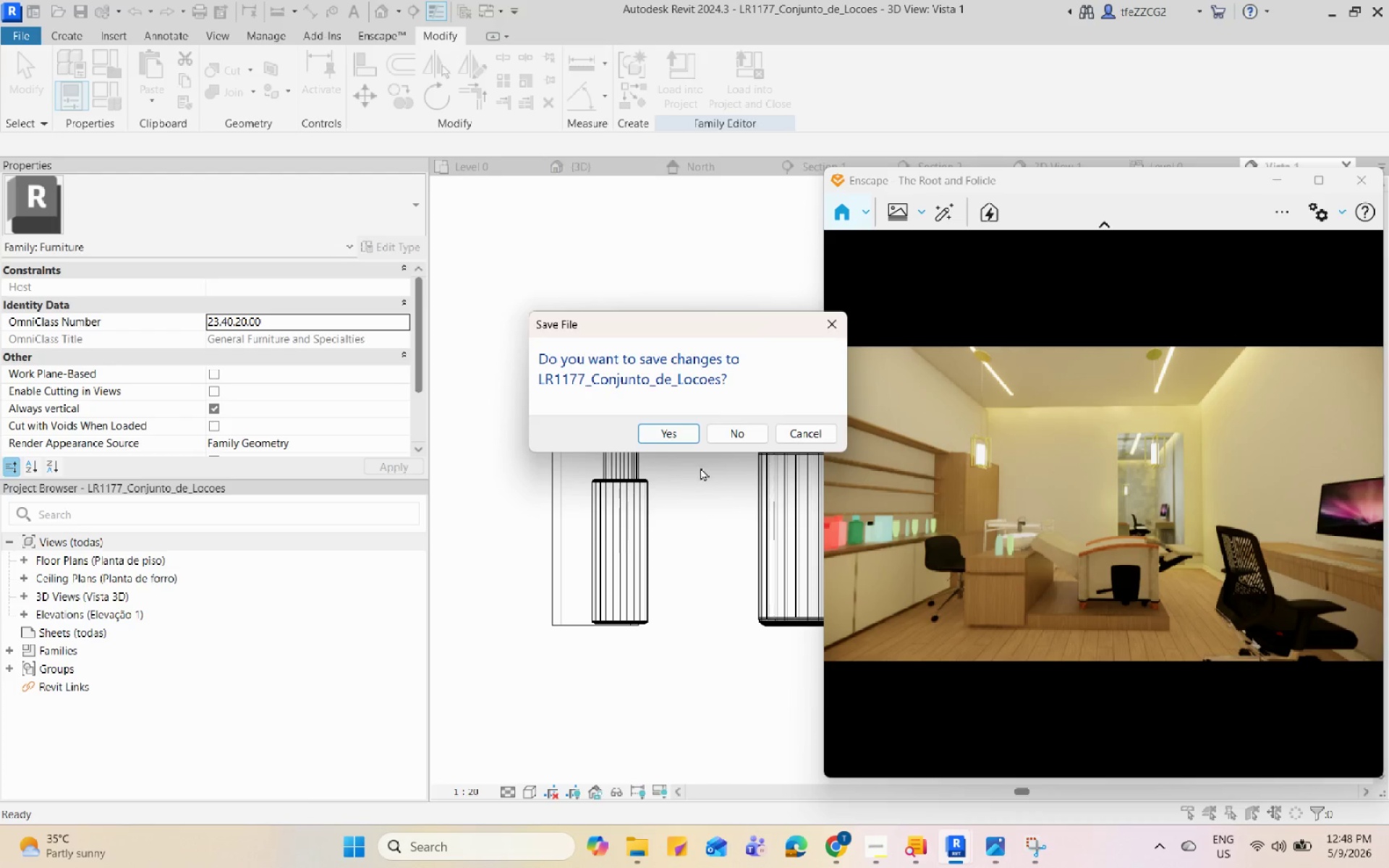 
left_click([725, 433])
 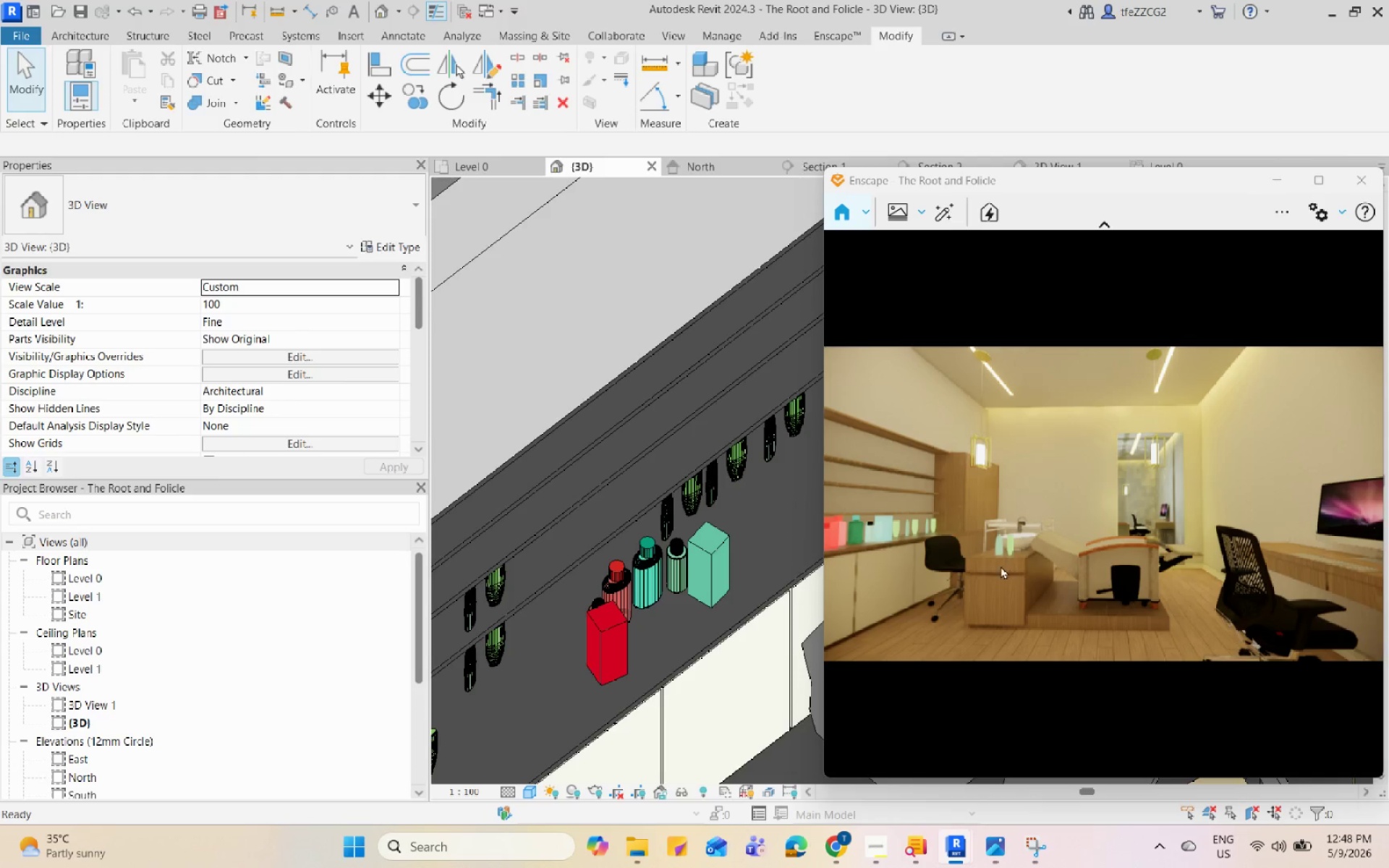 
left_click([992, 591])
 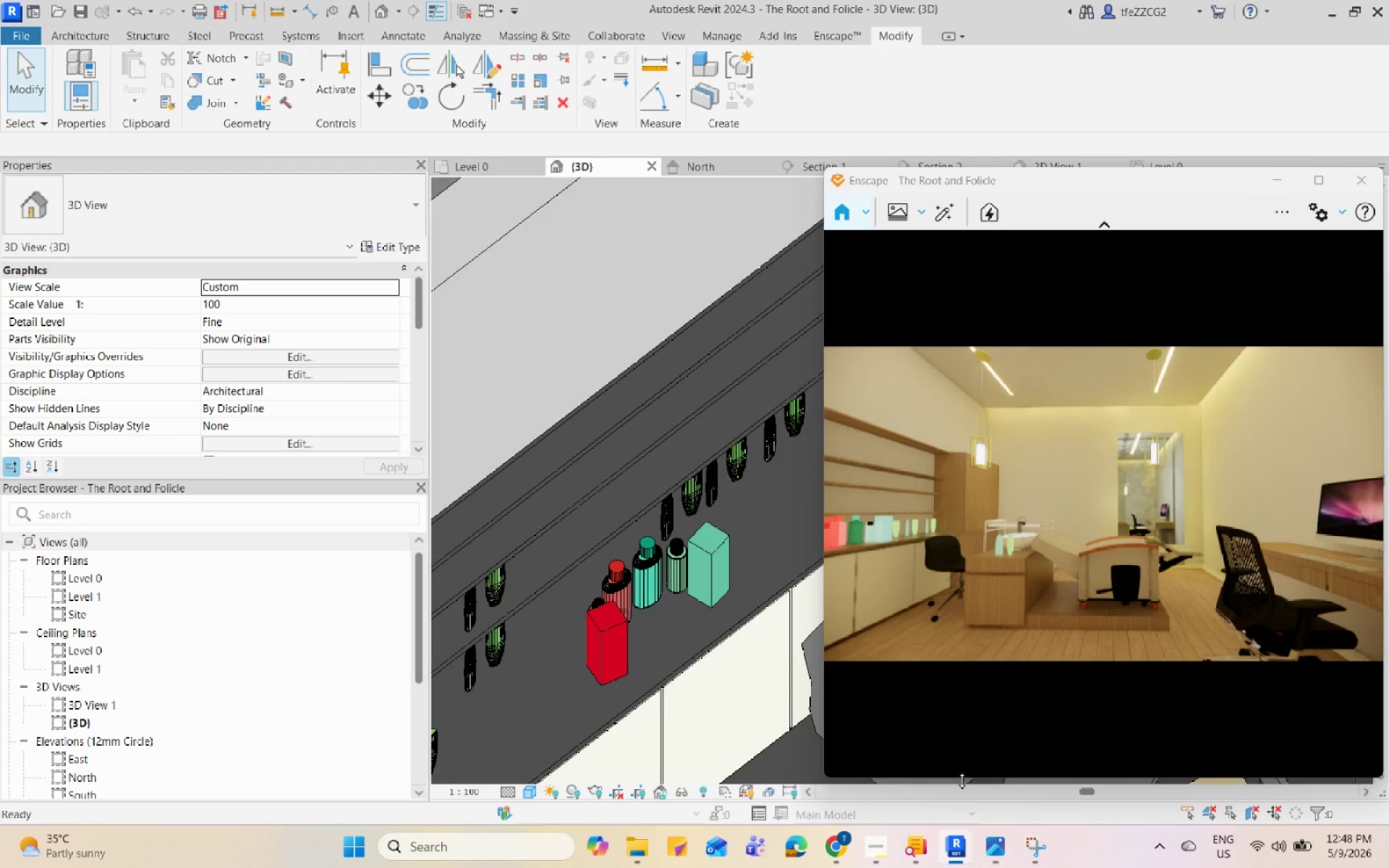 
left_click([971, 843])
 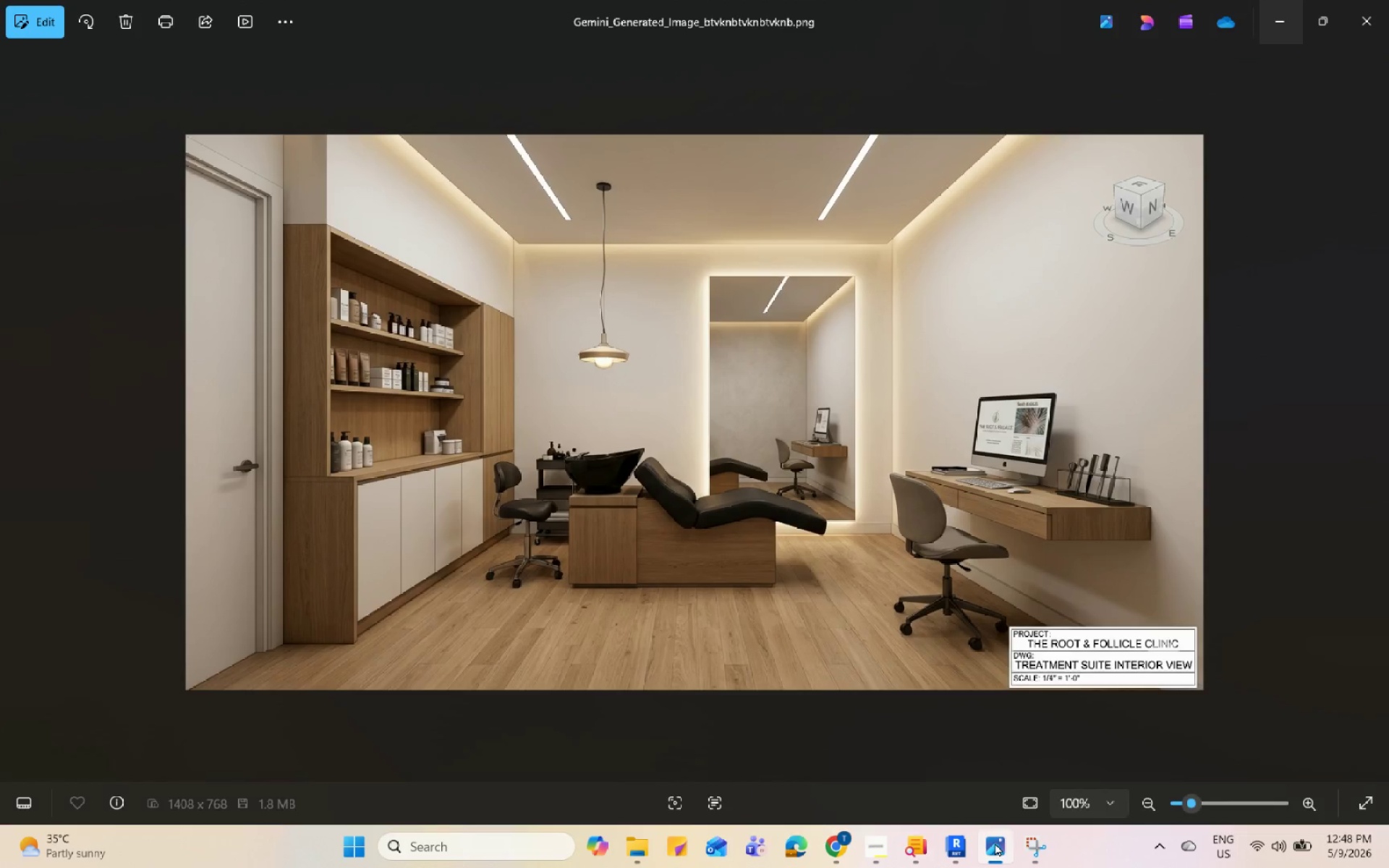 
left_click([995, 843])
 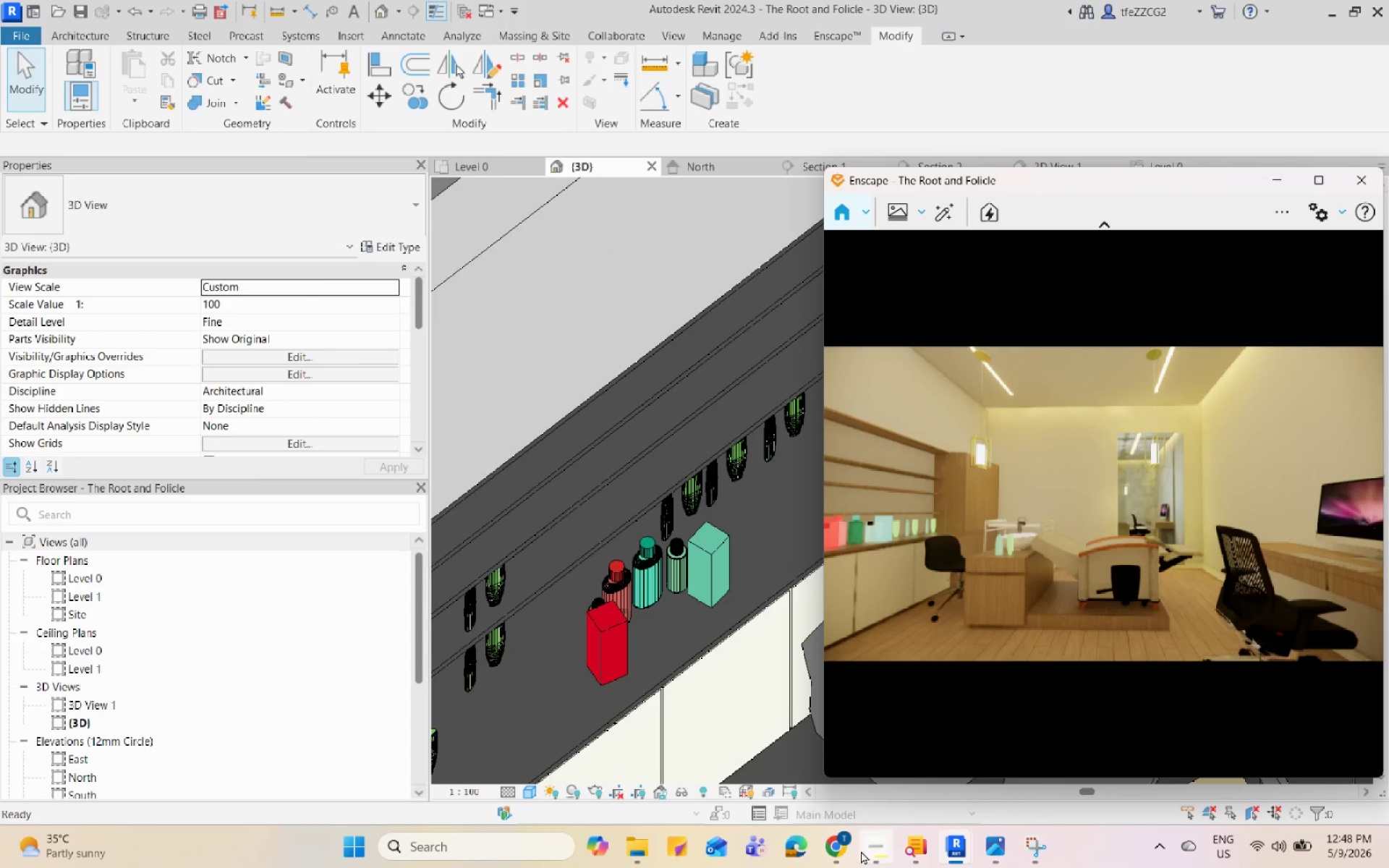 
left_click([848, 851])
 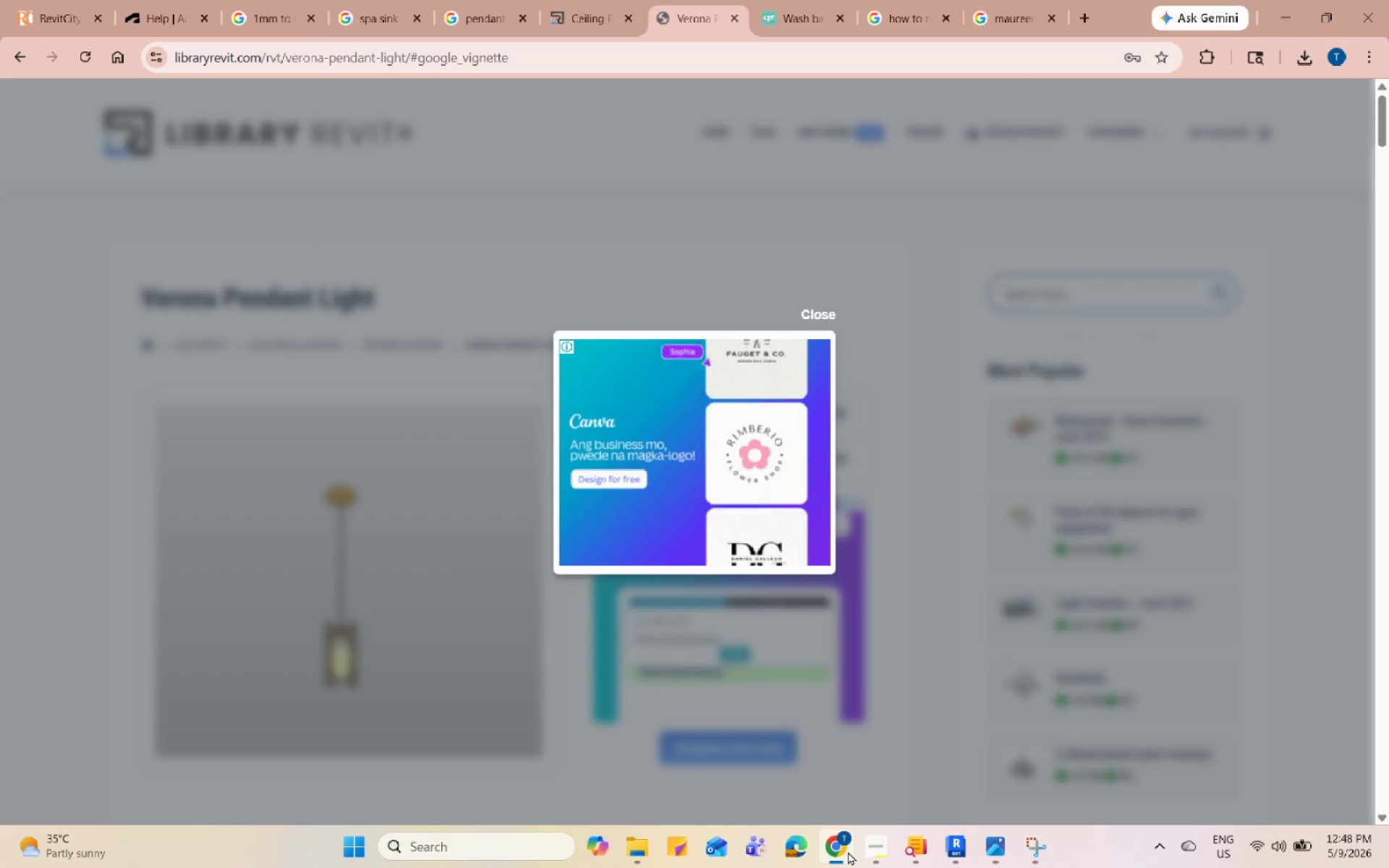 
left_click([848, 851])
 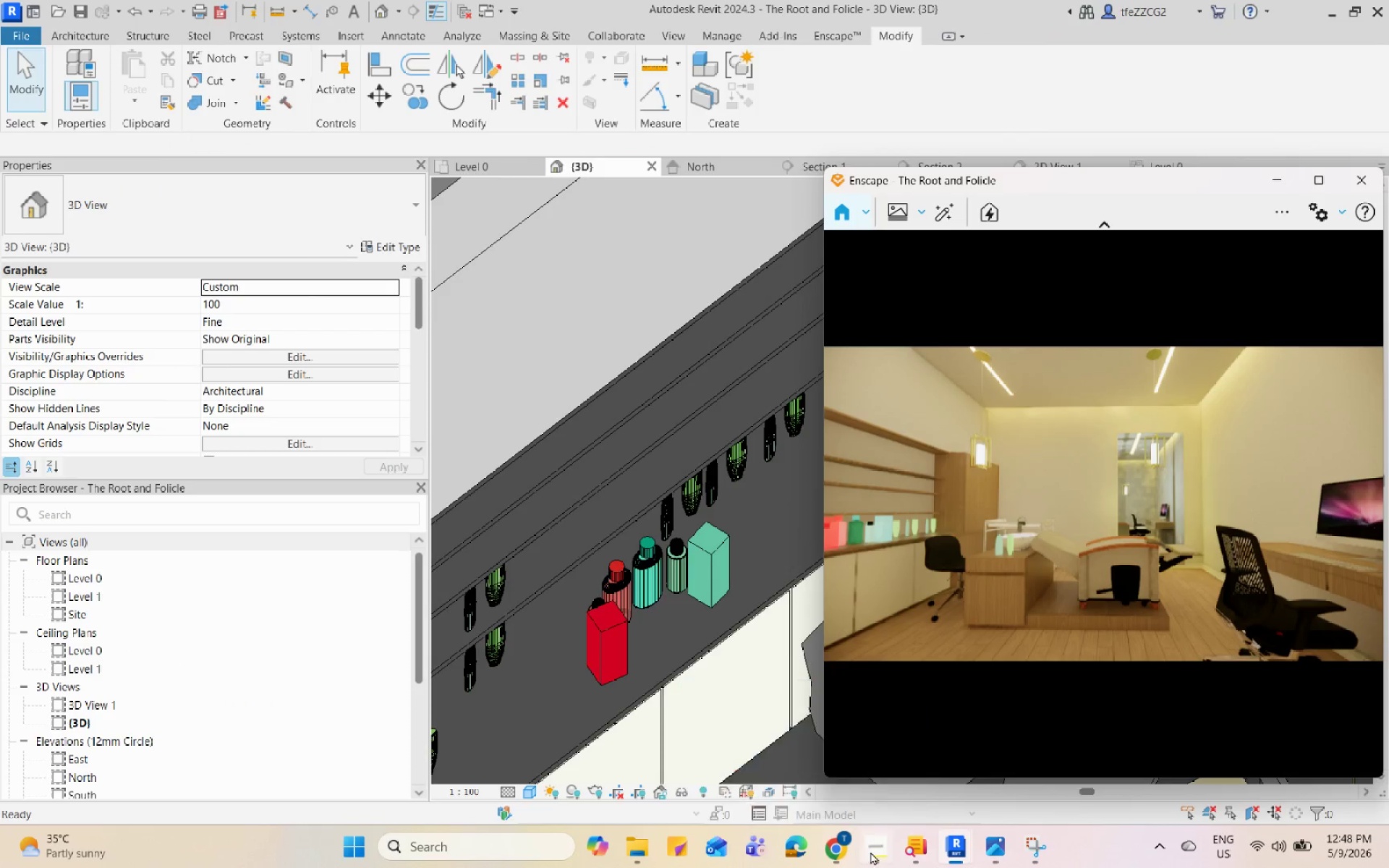 
double_click([880, 849])